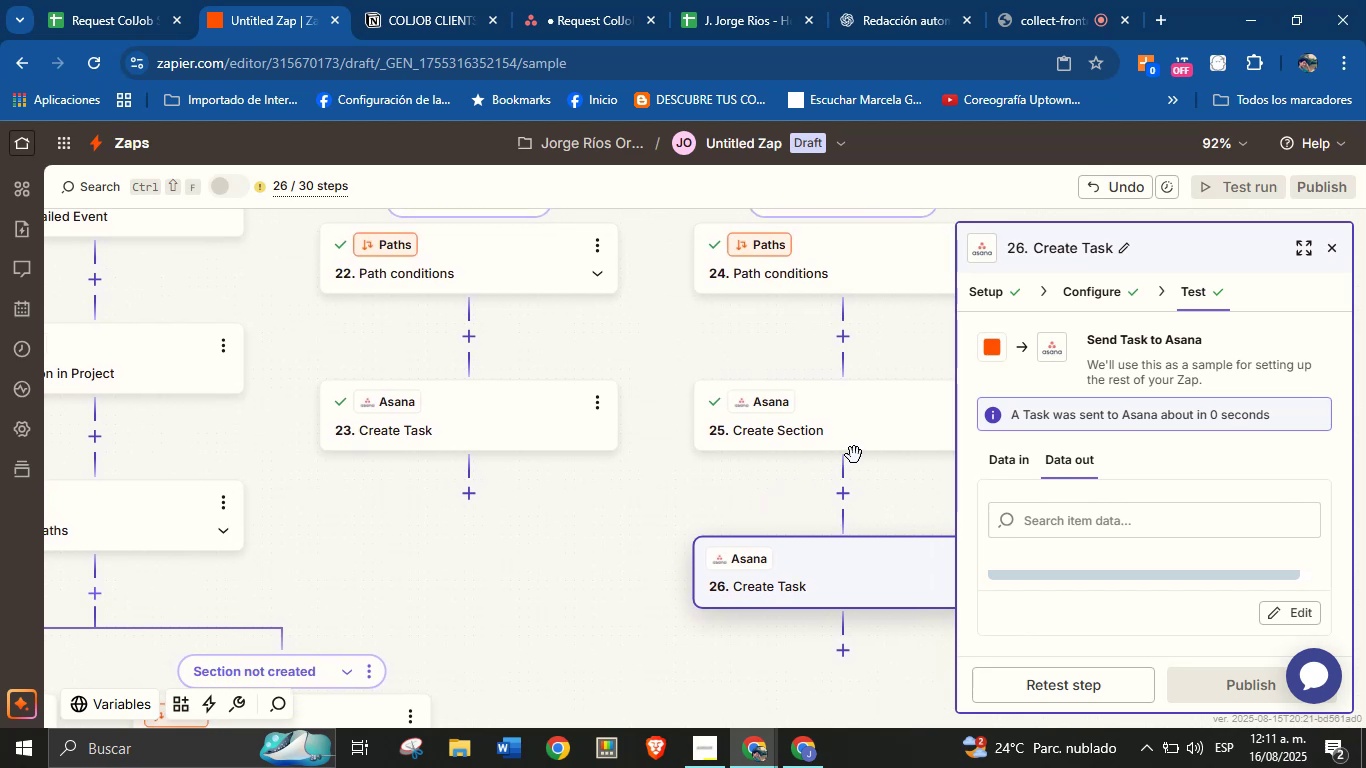 
left_click([1333, 252])
 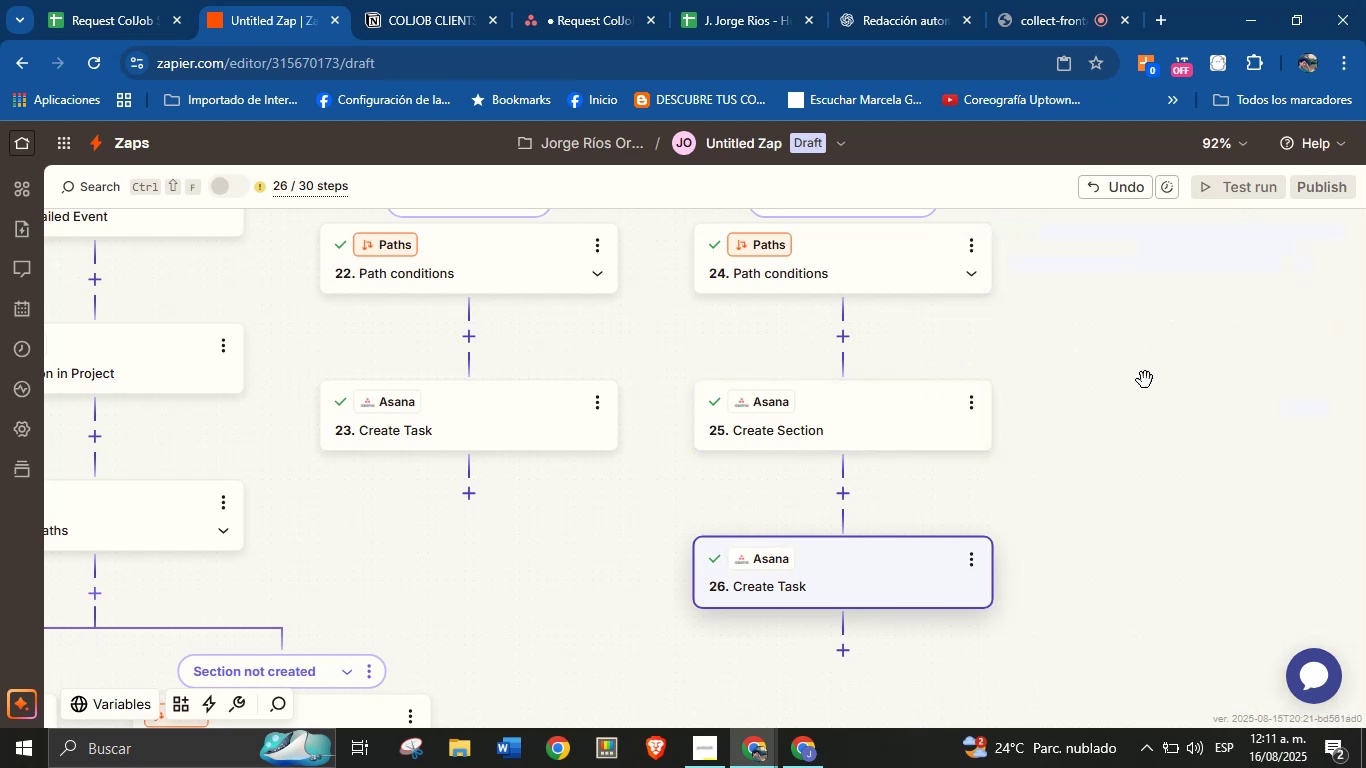 
left_click_drag(start_coordinate=[1093, 500], to_coordinate=[1111, 476])
 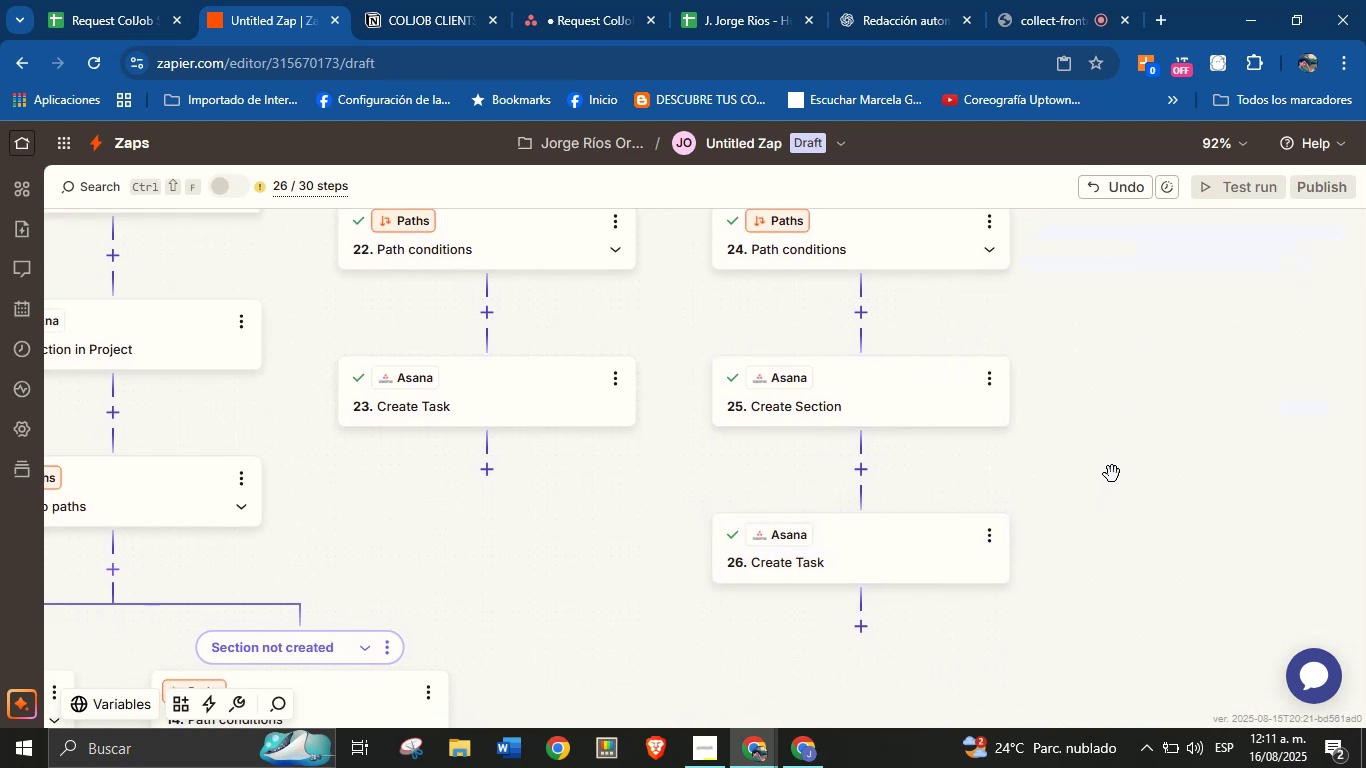 
left_click_drag(start_coordinate=[1117, 475], to_coordinate=[1127, 432])
 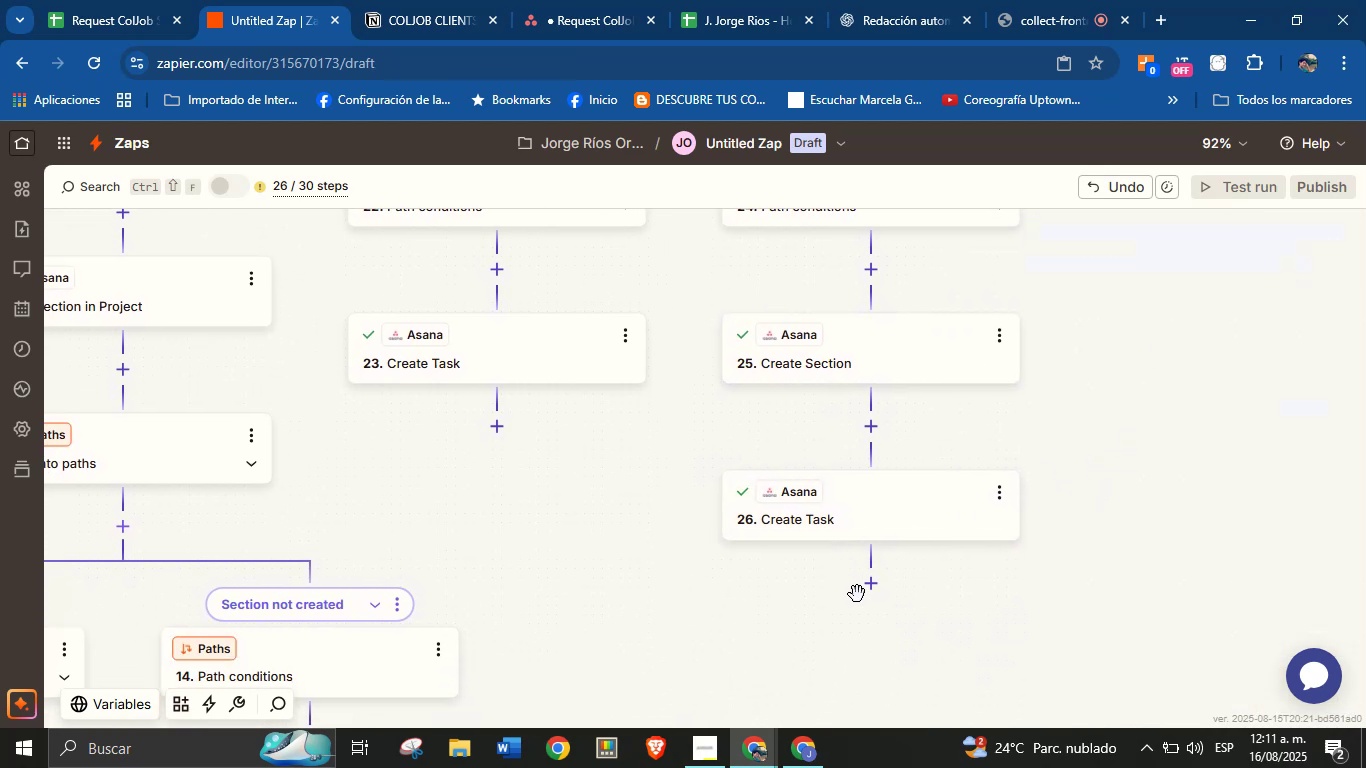 
left_click([865, 592])
 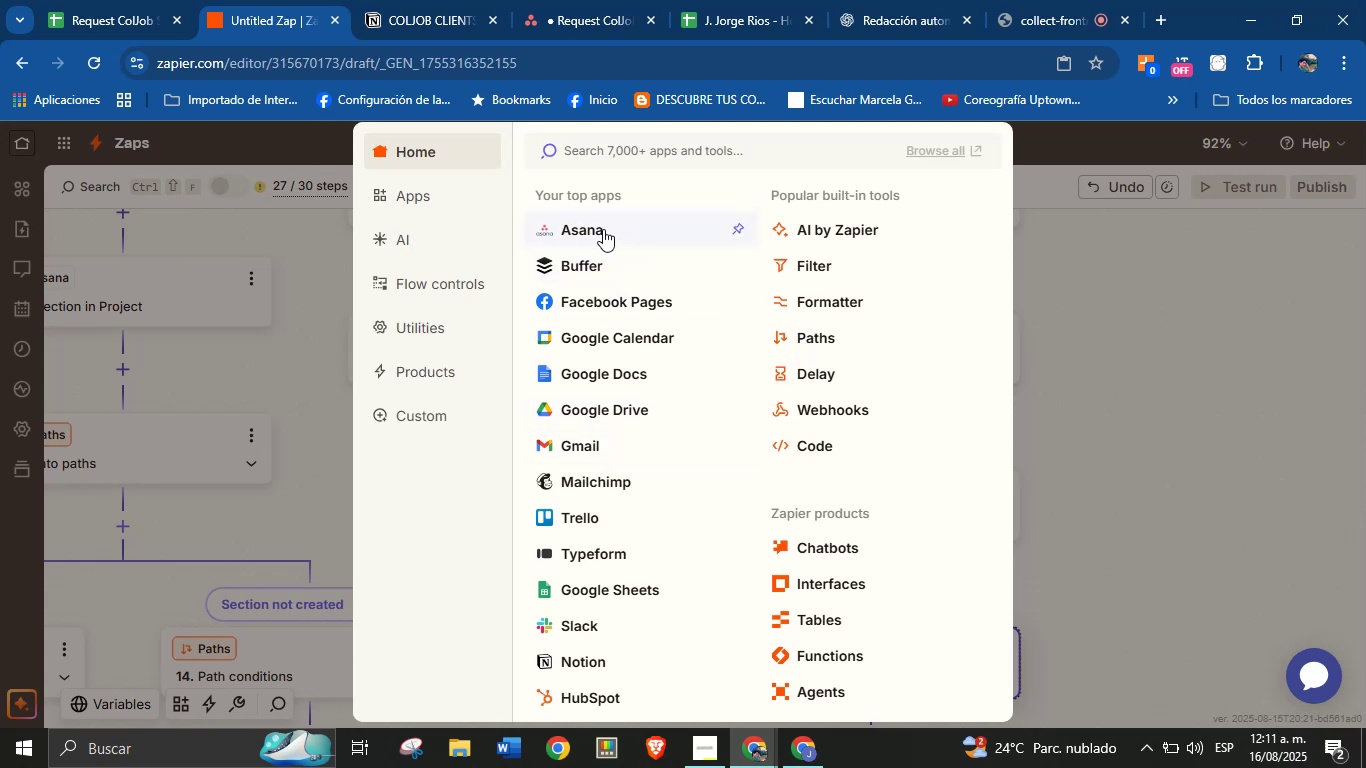 
wait(10.71)
 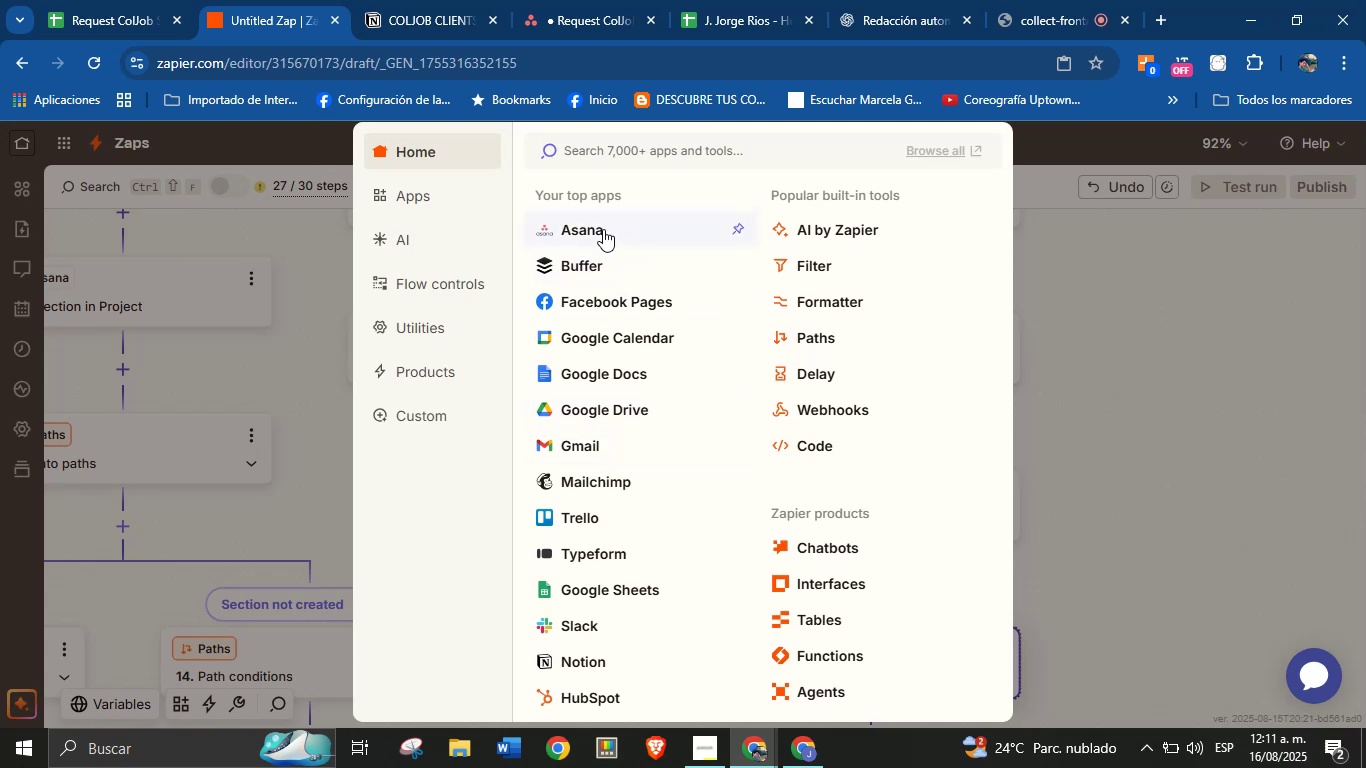 
left_click([1080, 409])
 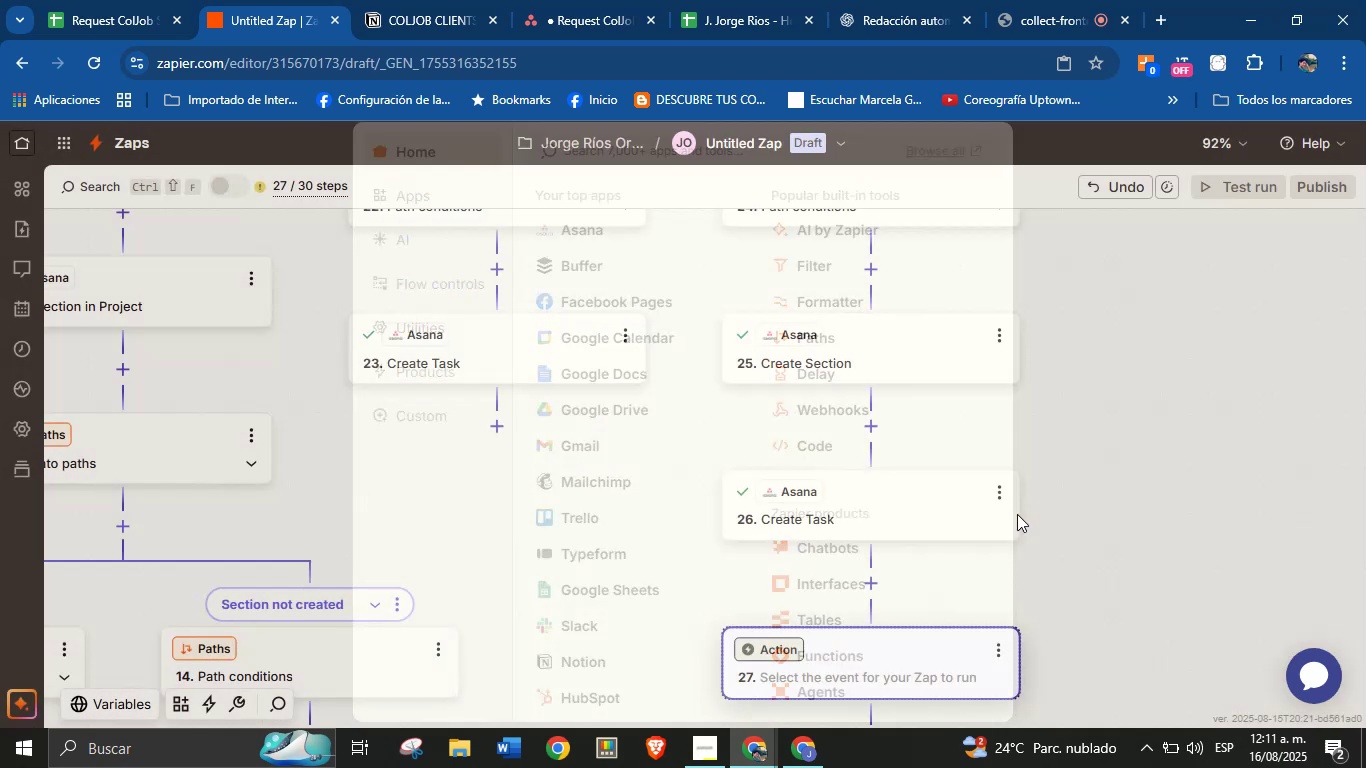 
left_click_drag(start_coordinate=[1090, 568], to_coordinate=[1127, 449])
 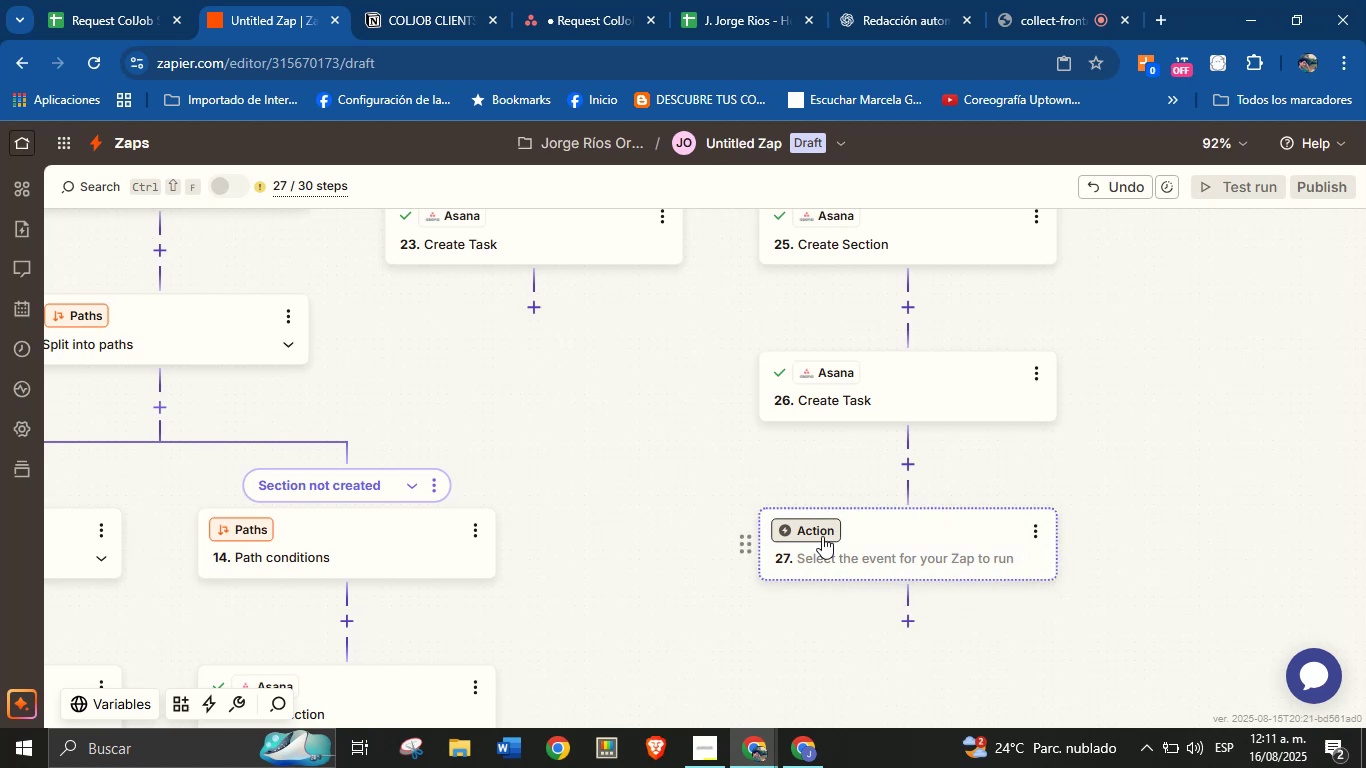 
left_click([822, 535])
 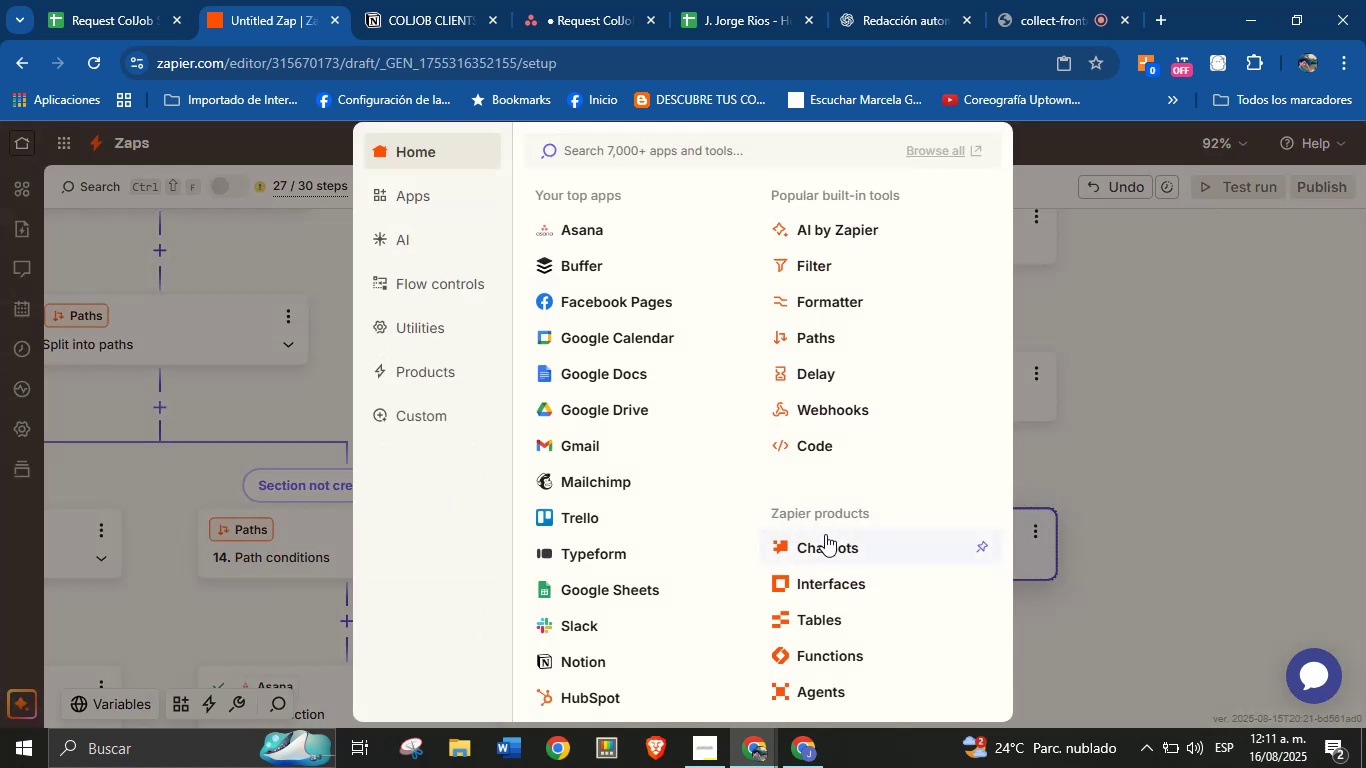 
left_click([1150, 455])
 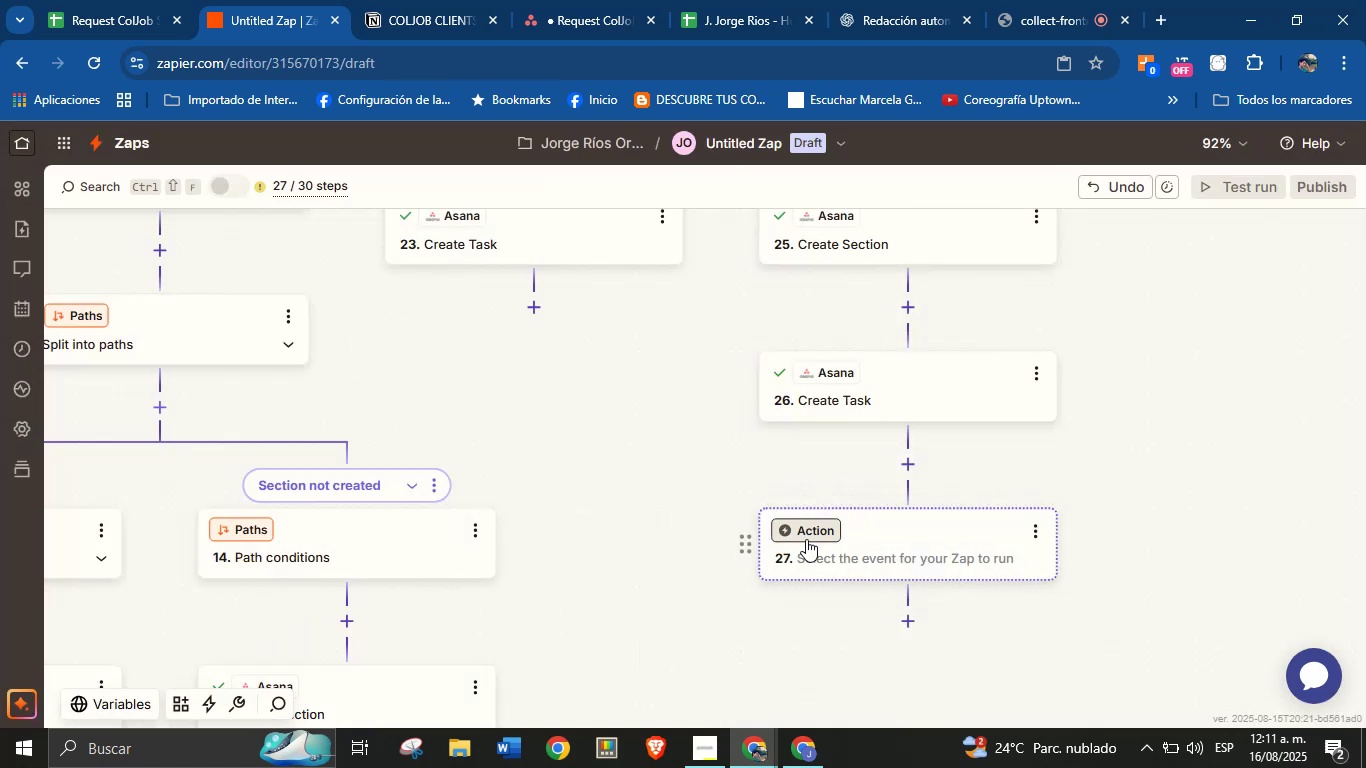 
left_click([812, 532])
 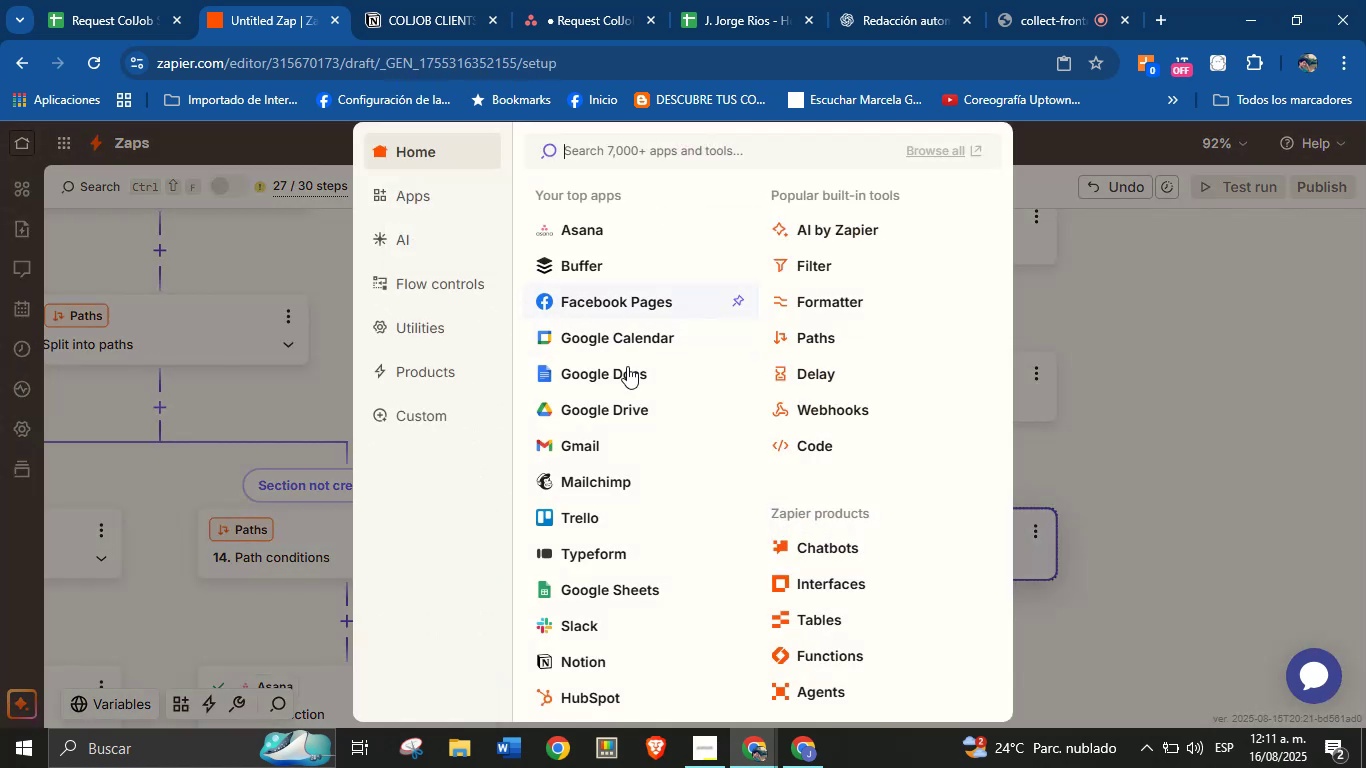 
left_click([592, 453])
 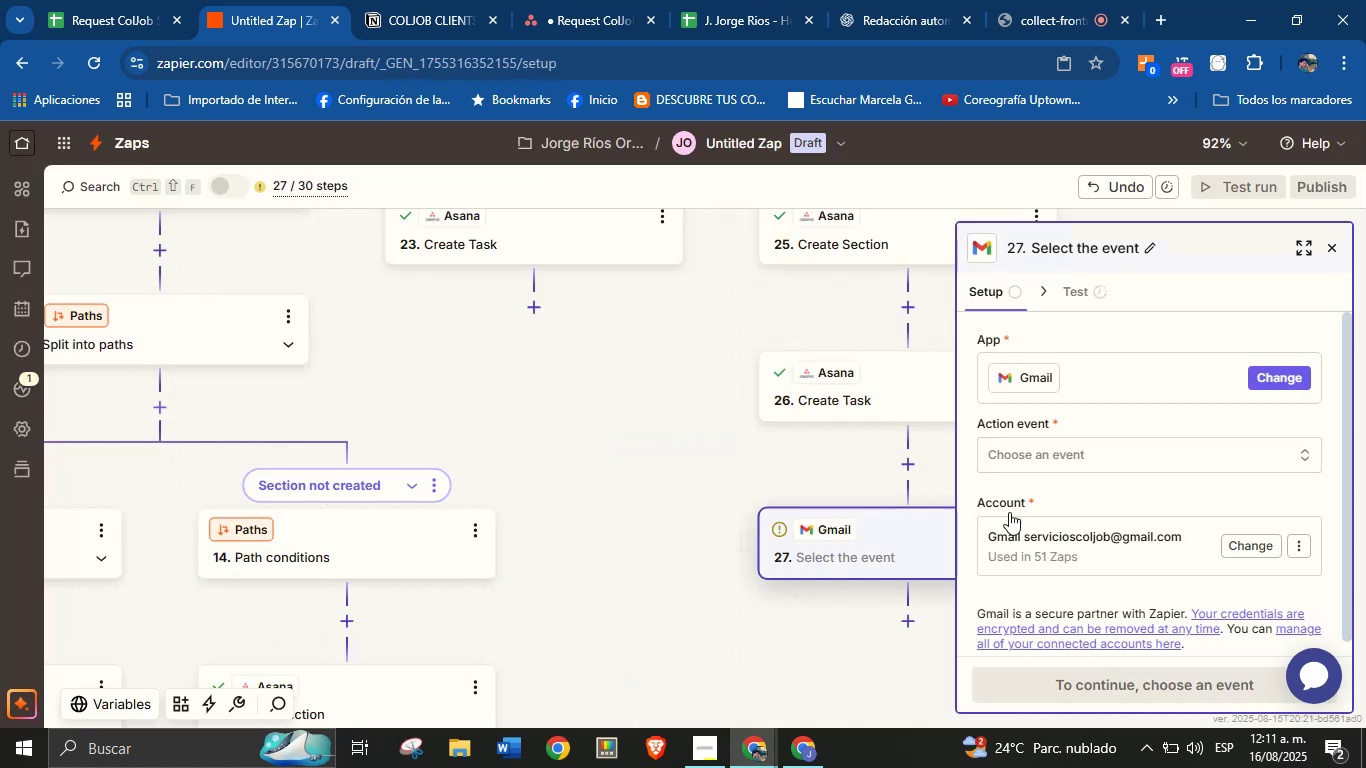 
left_click([1072, 465])
 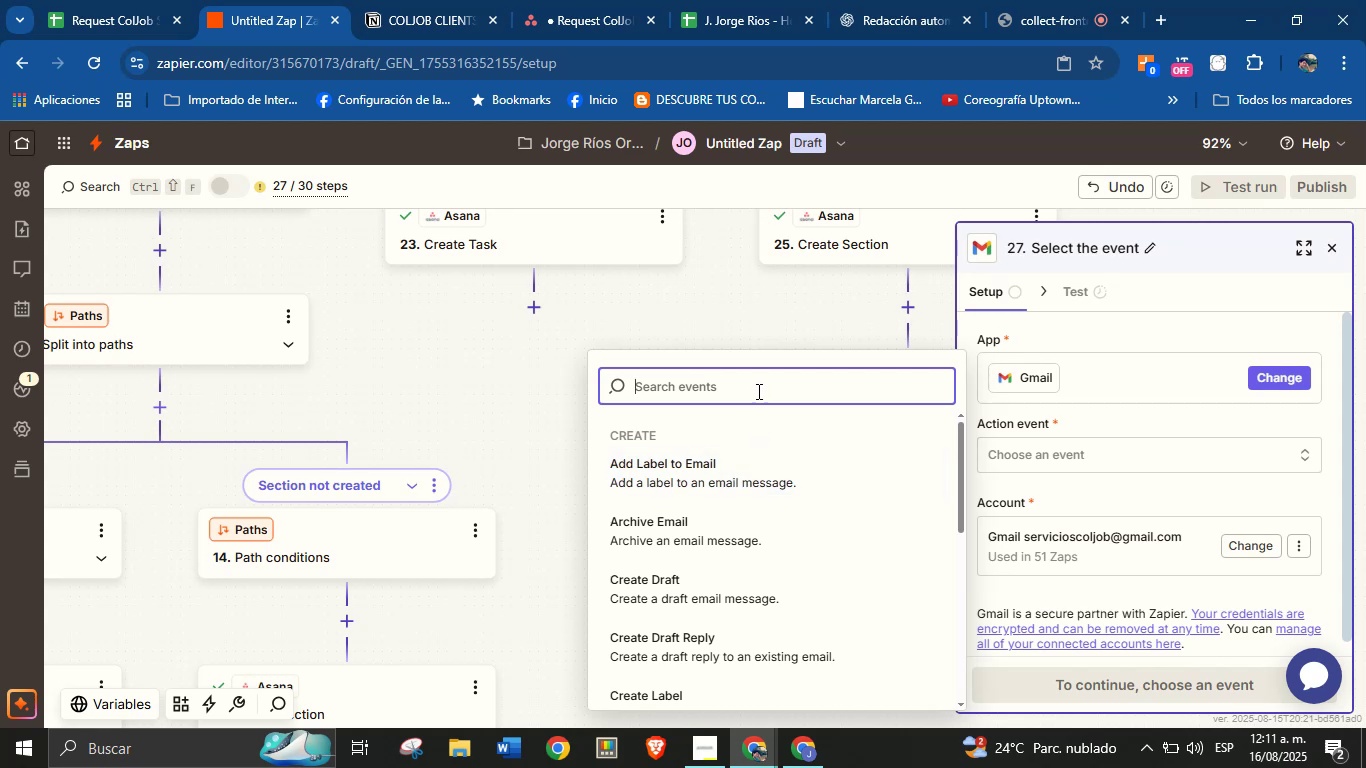 
type(send)
 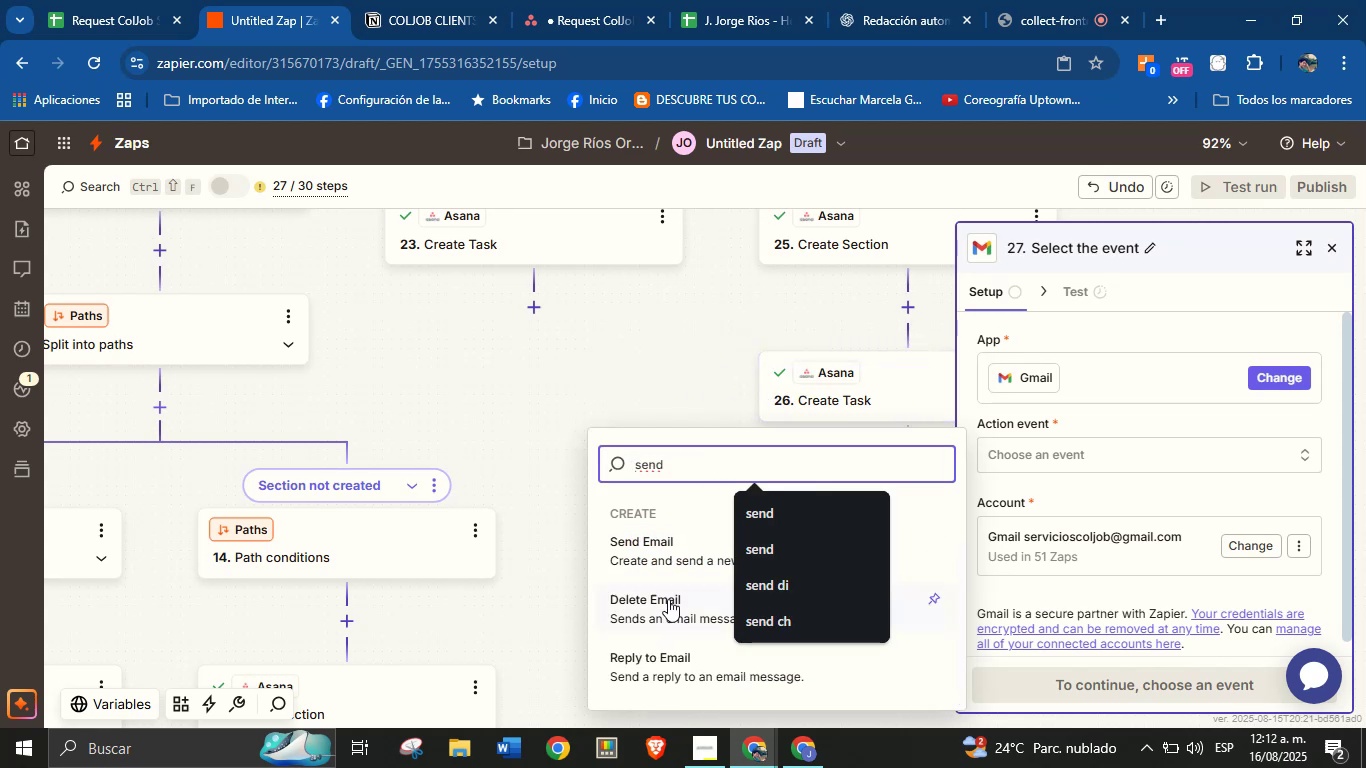 
left_click([678, 560])
 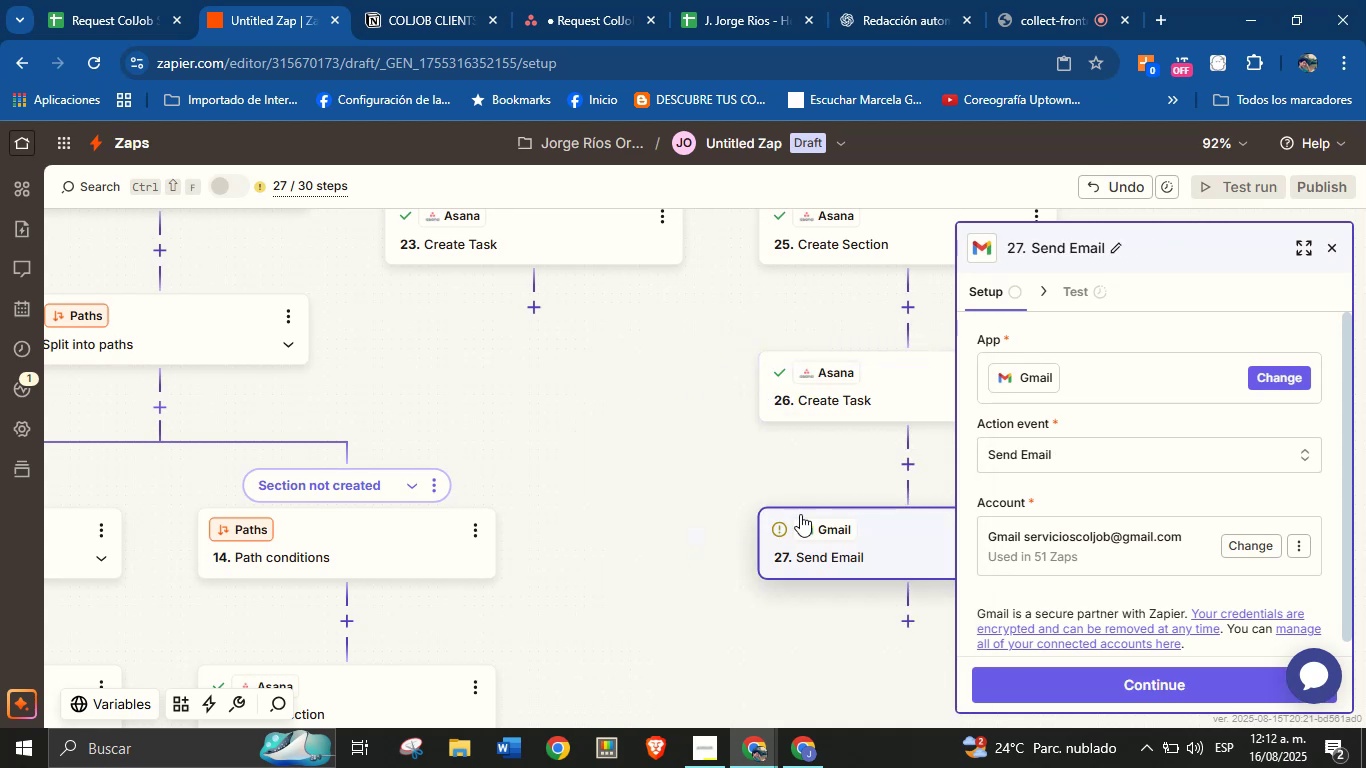 
scroll: coordinate [1090, 501], scroll_direction: down, amount: 2.0
 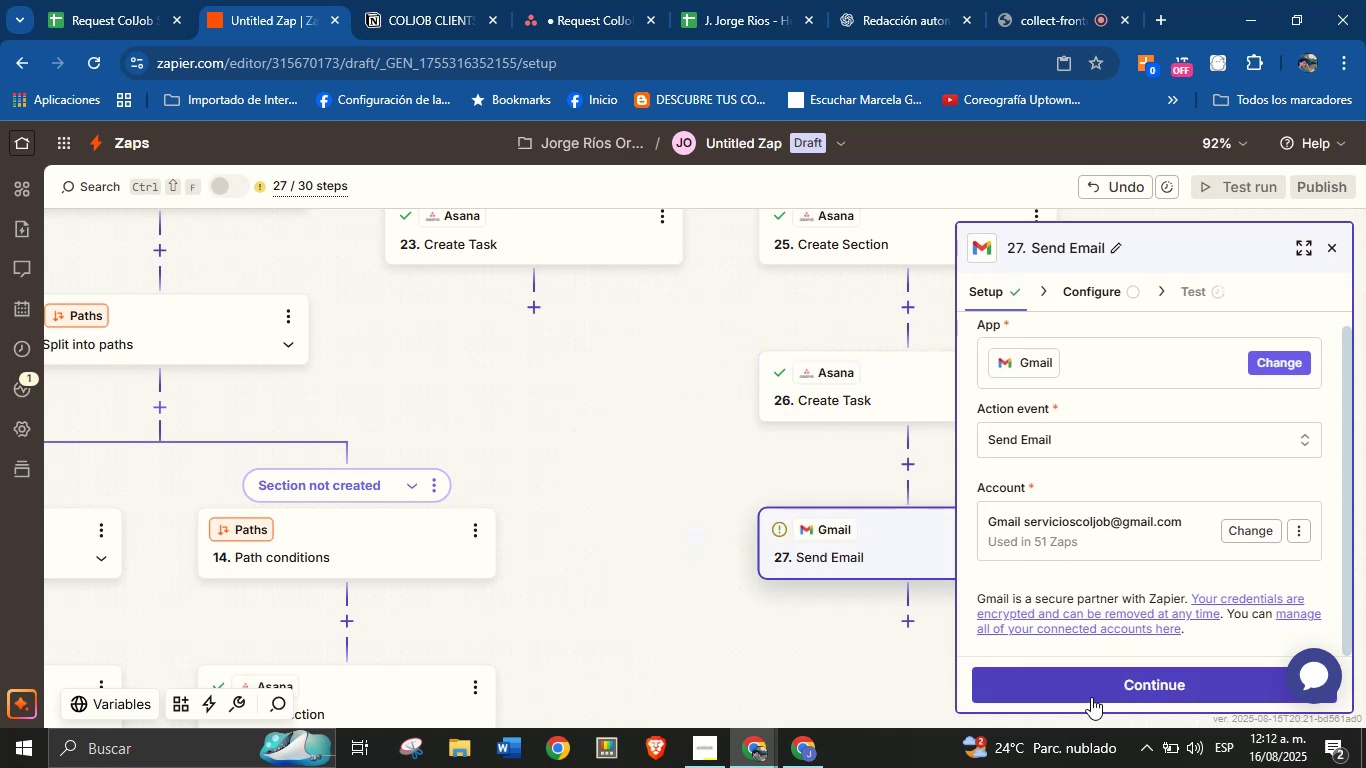 
left_click([1093, 694])
 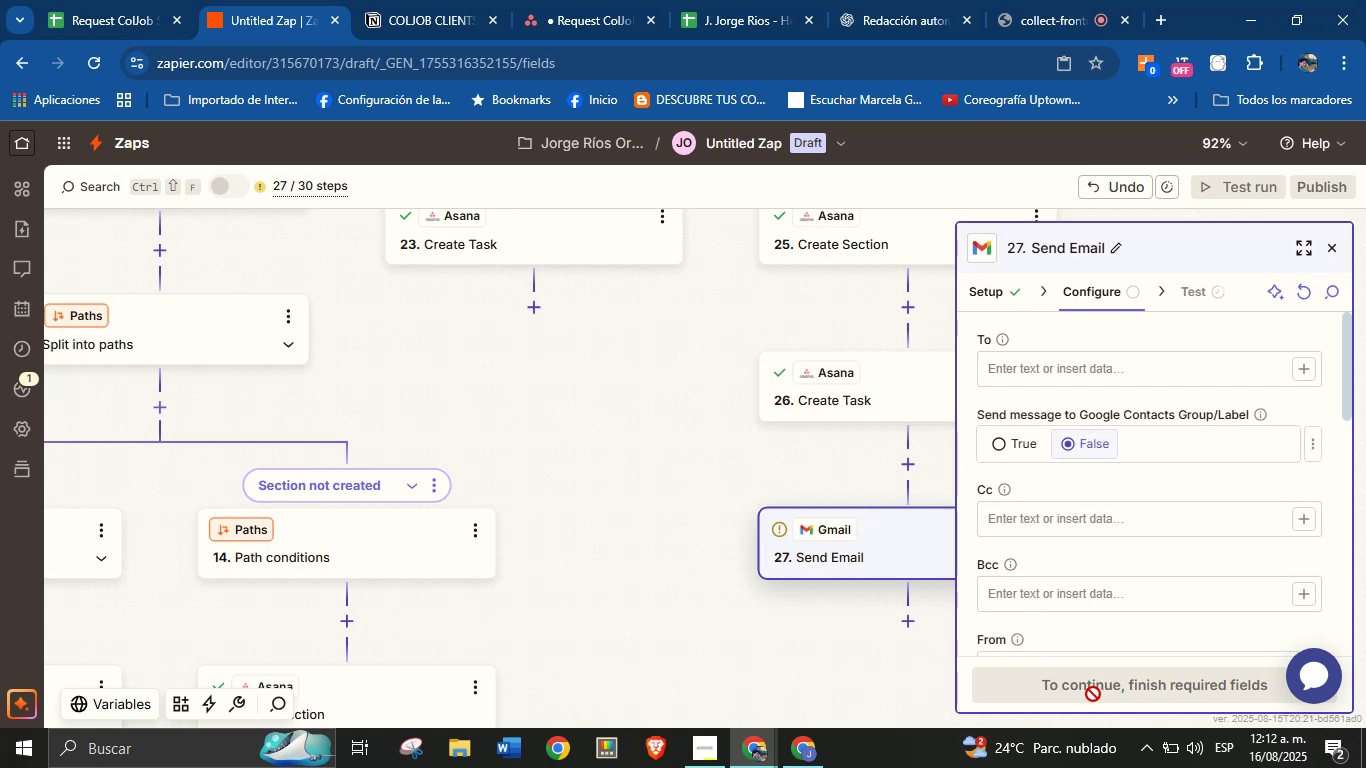 
wait(12.2)
 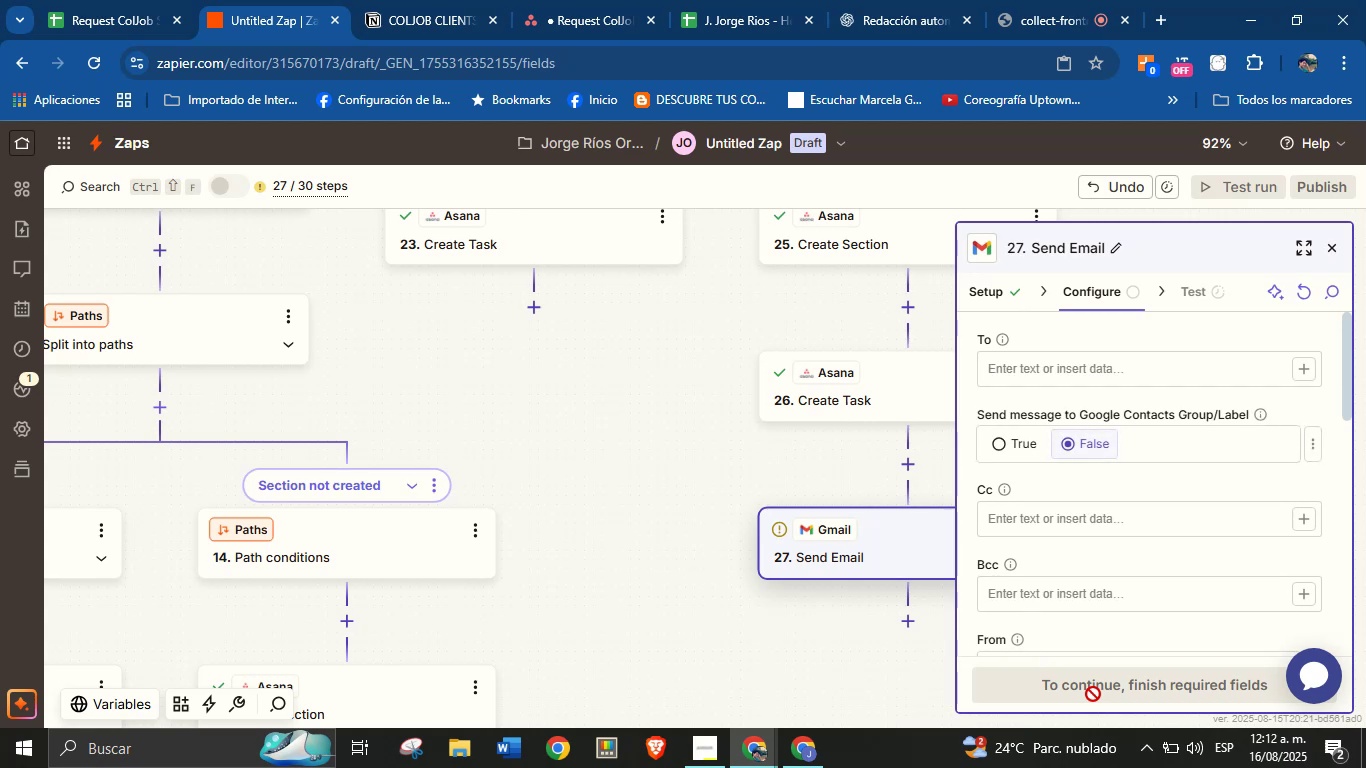 
left_click([1293, 374])
 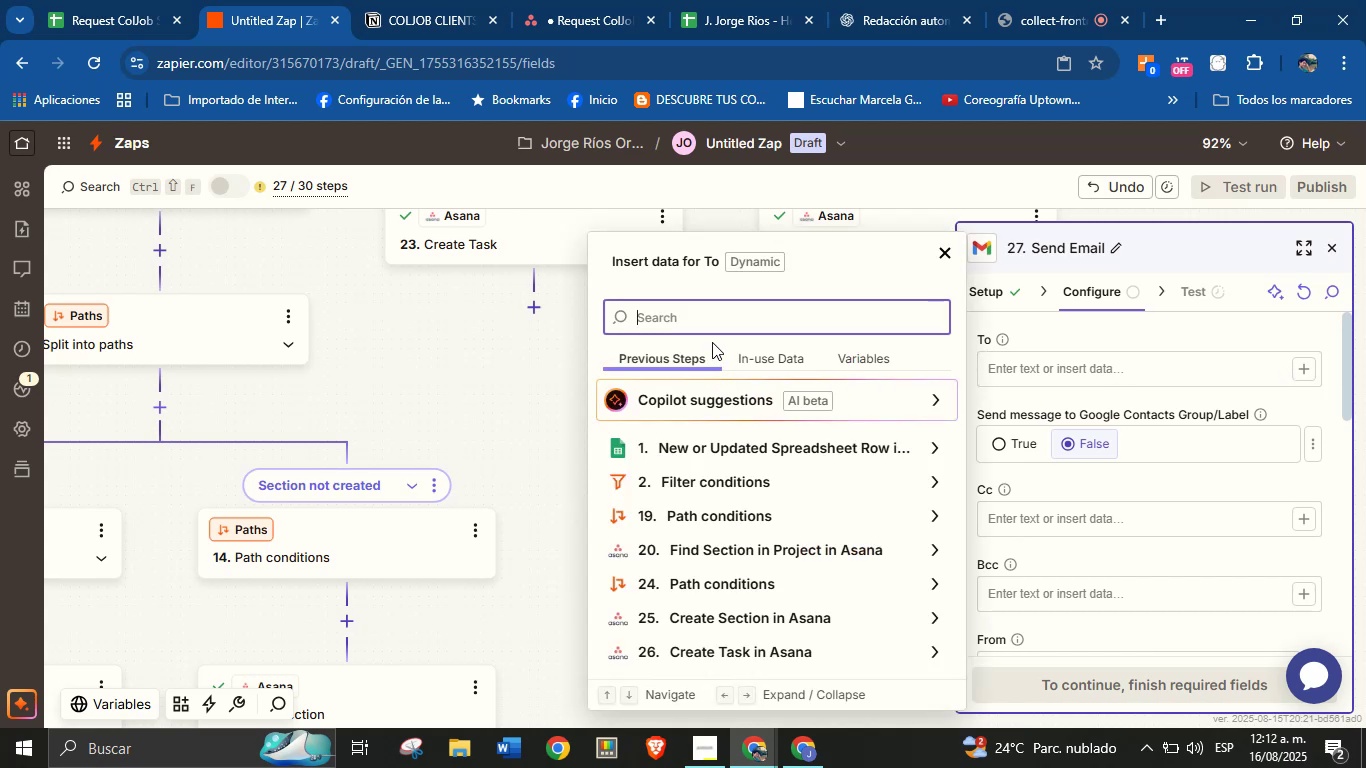 
type(emai)
 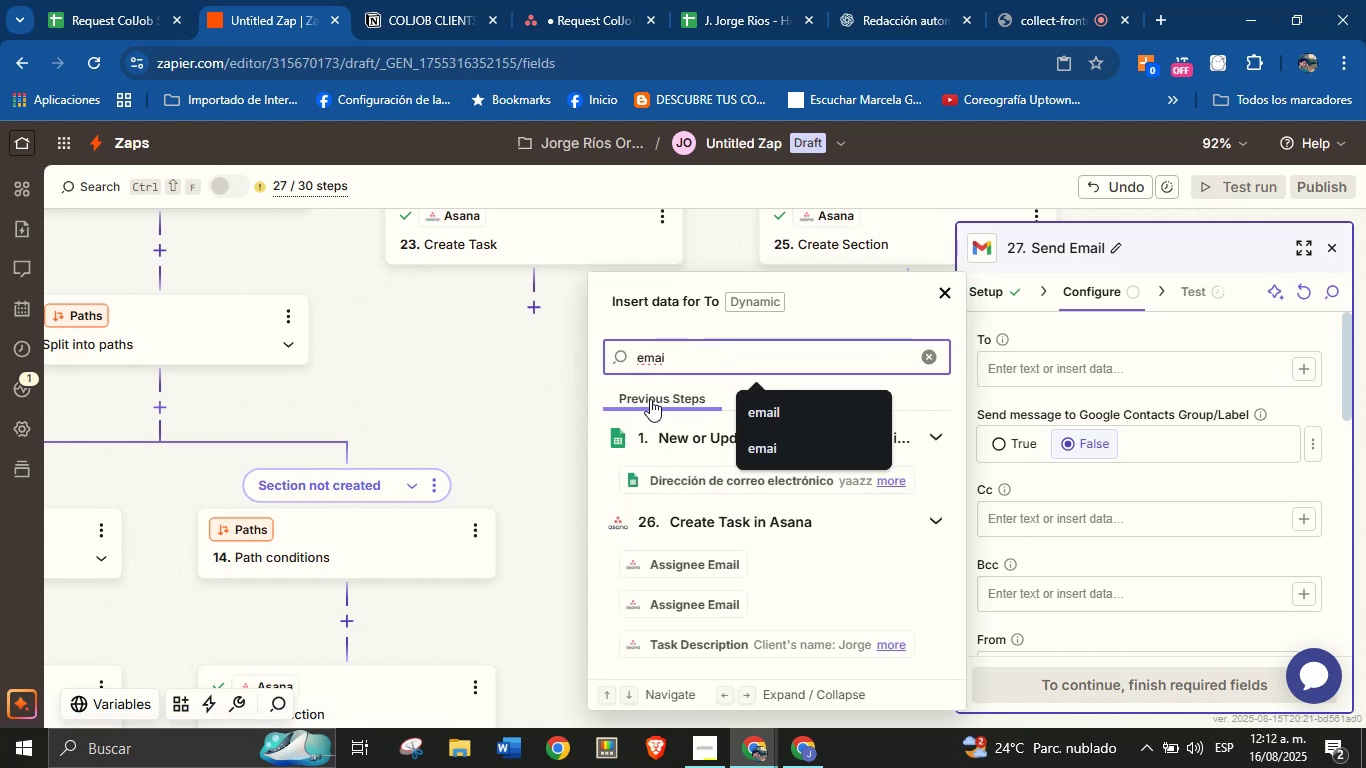 
left_click([645, 479])
 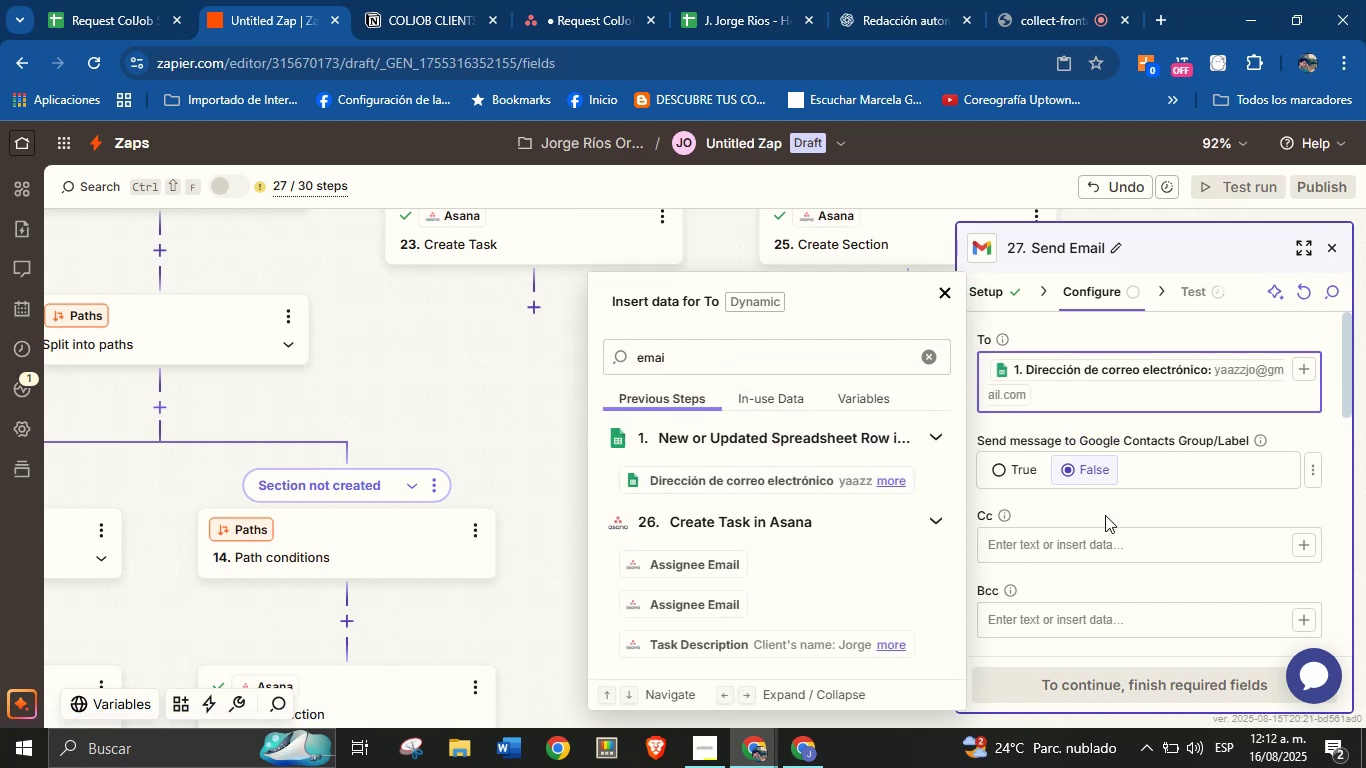 
left_click([1150, 515])
 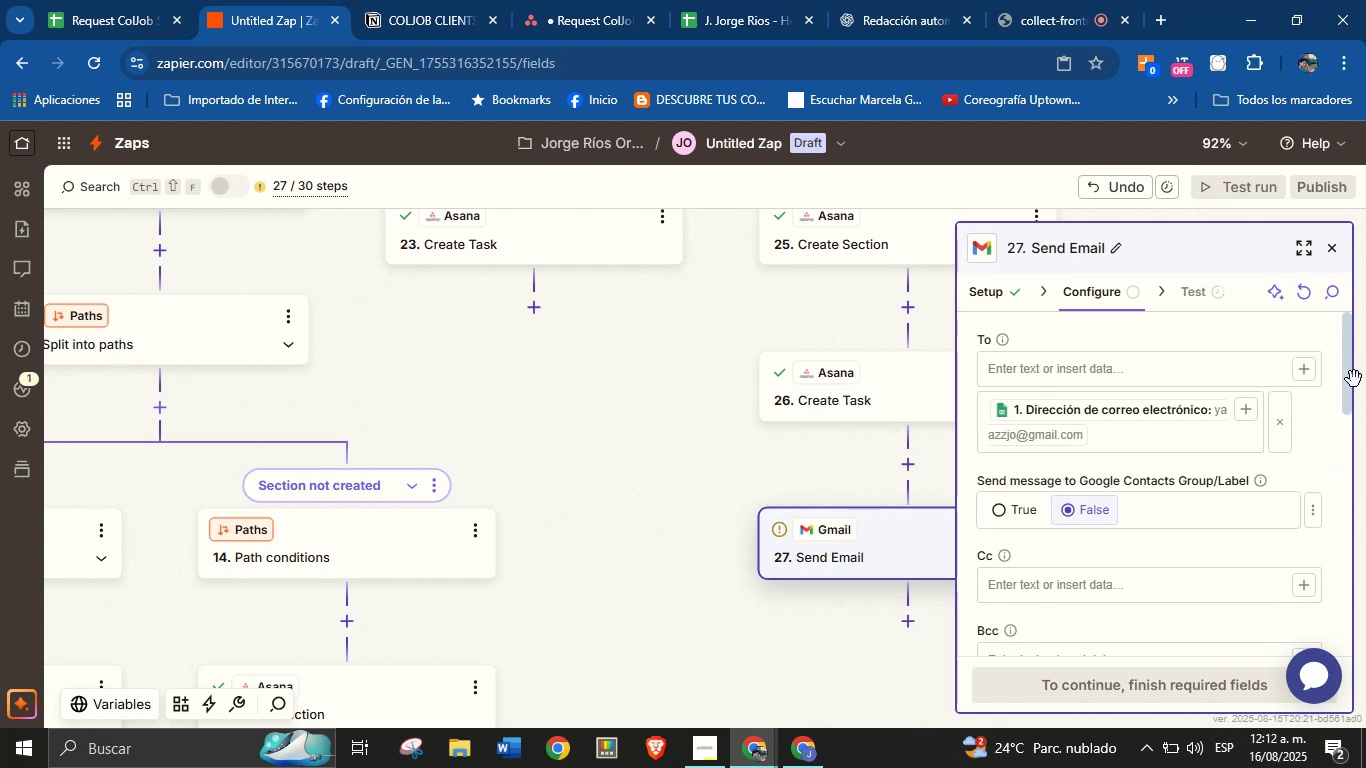 
left_click_drag(start_coordinate=[1350, 361], to_coordinate=[1346, 374])
 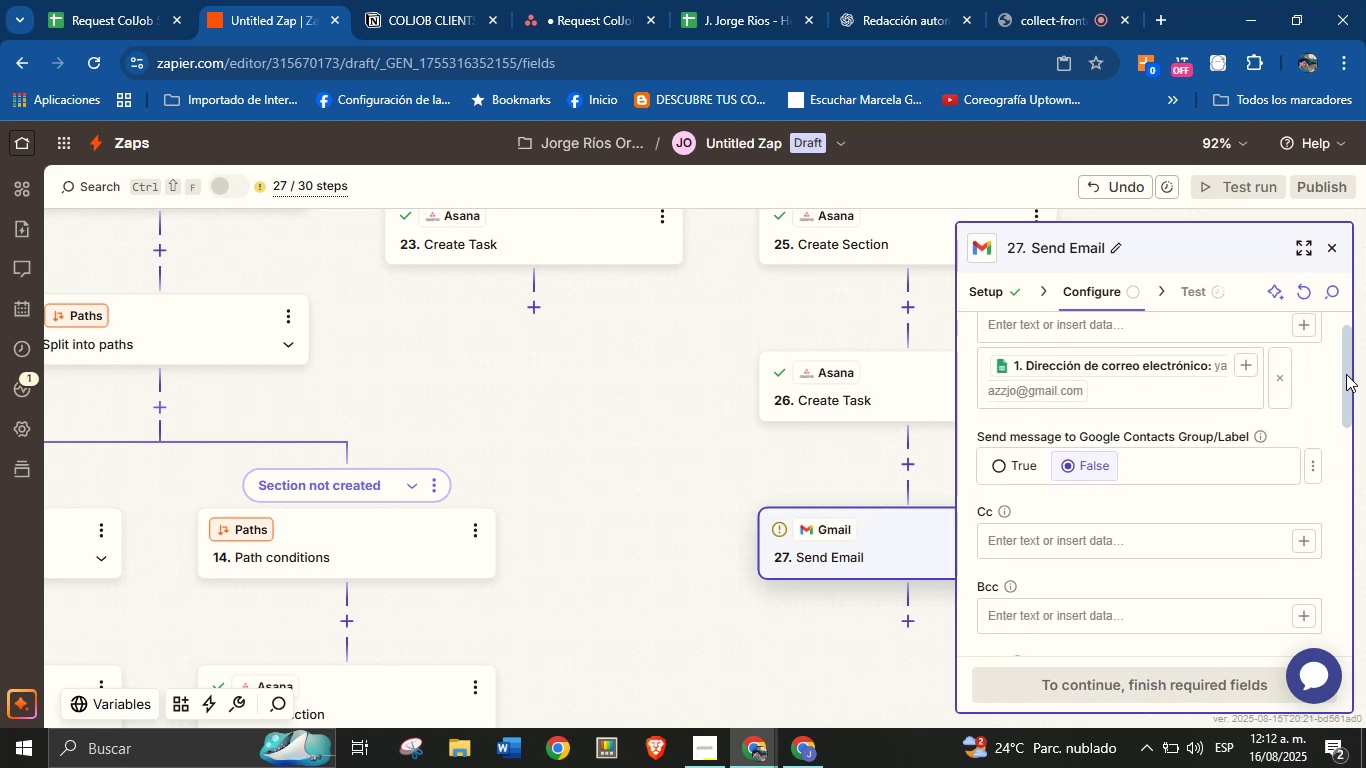 
wait(6.68)
 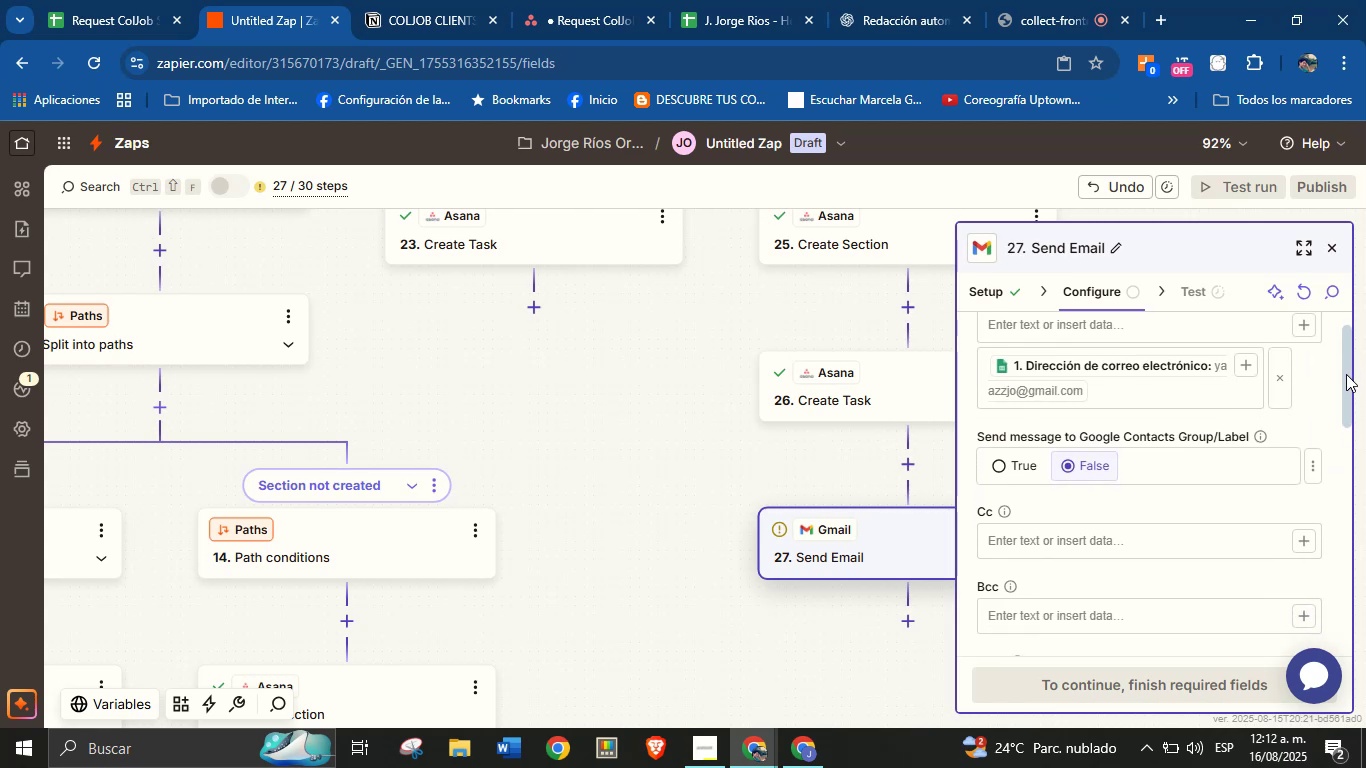 
left_click([1346, 374])
 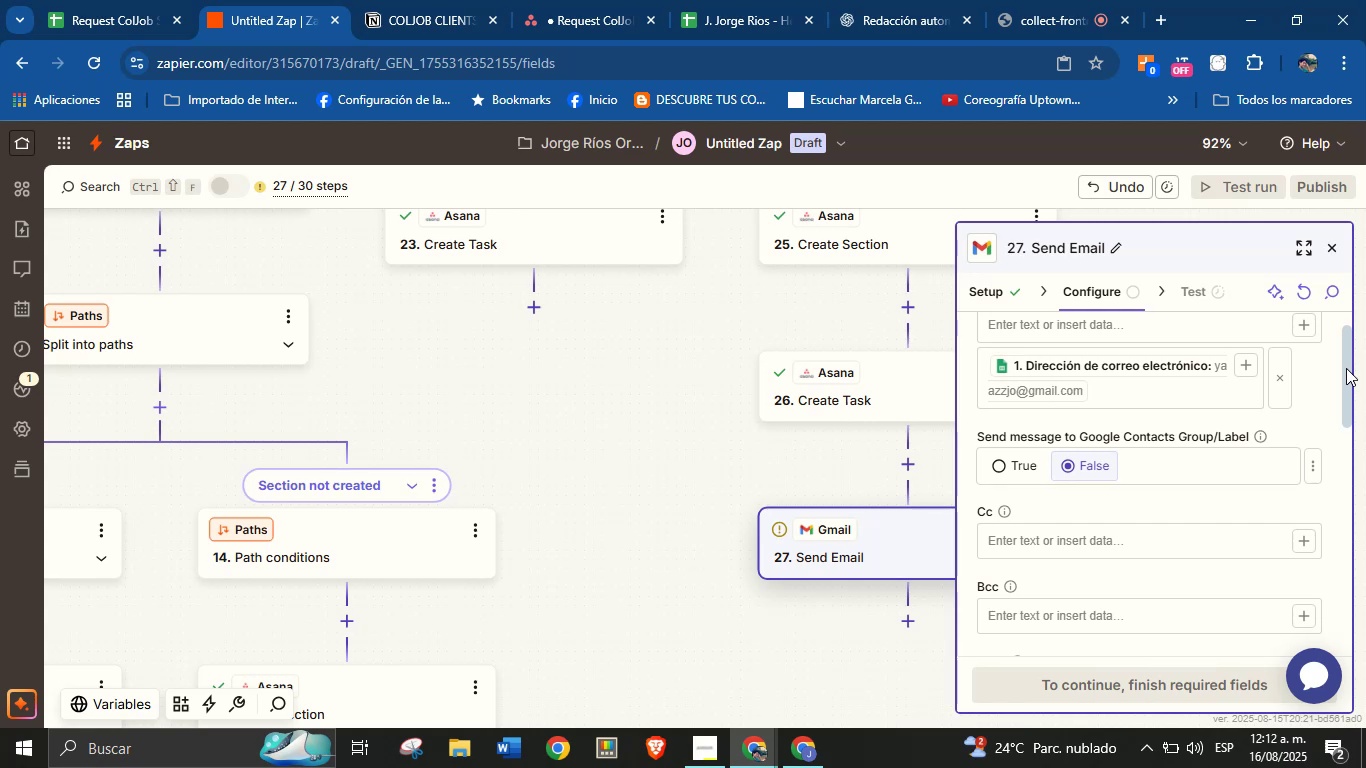 
left_click_drag(start_coordinate=[1349, 352], to_coordinate=[1330, 417])
 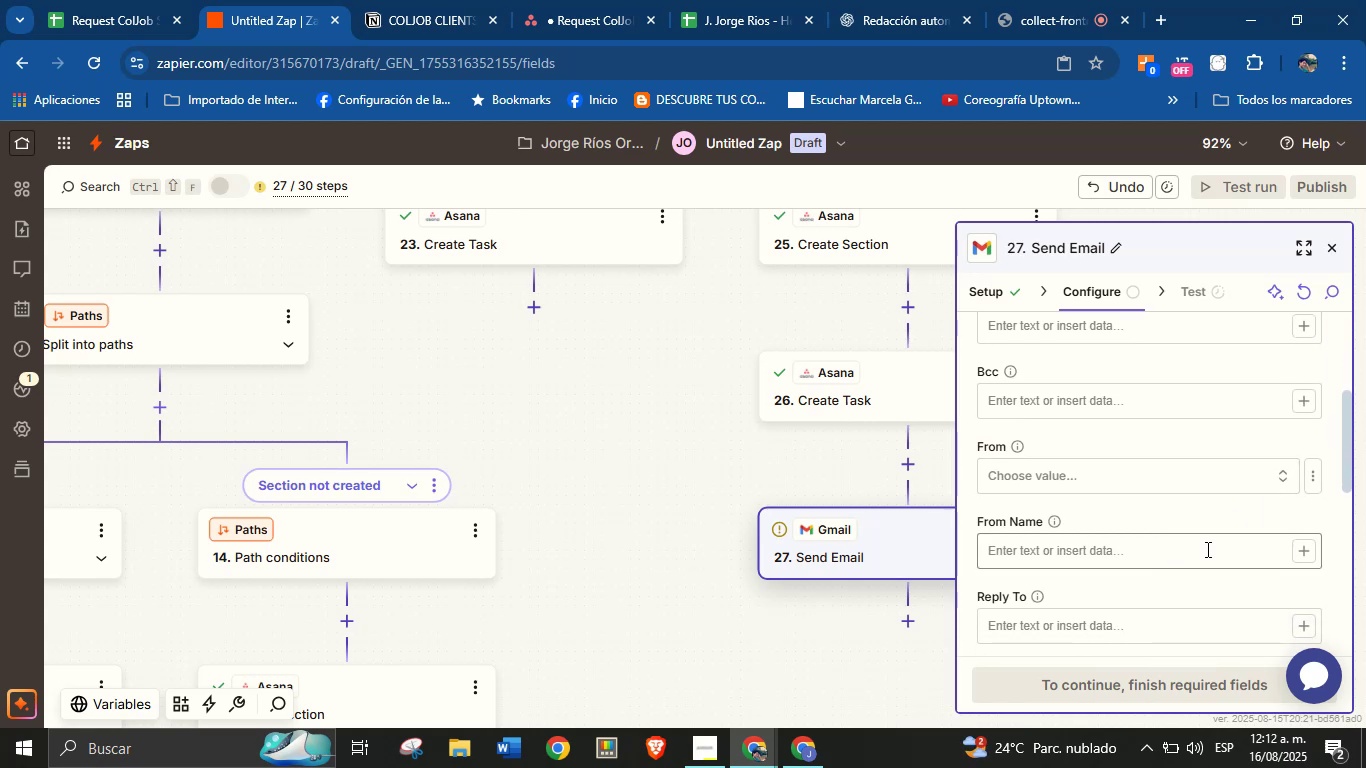 
left_click([1260, 549])
 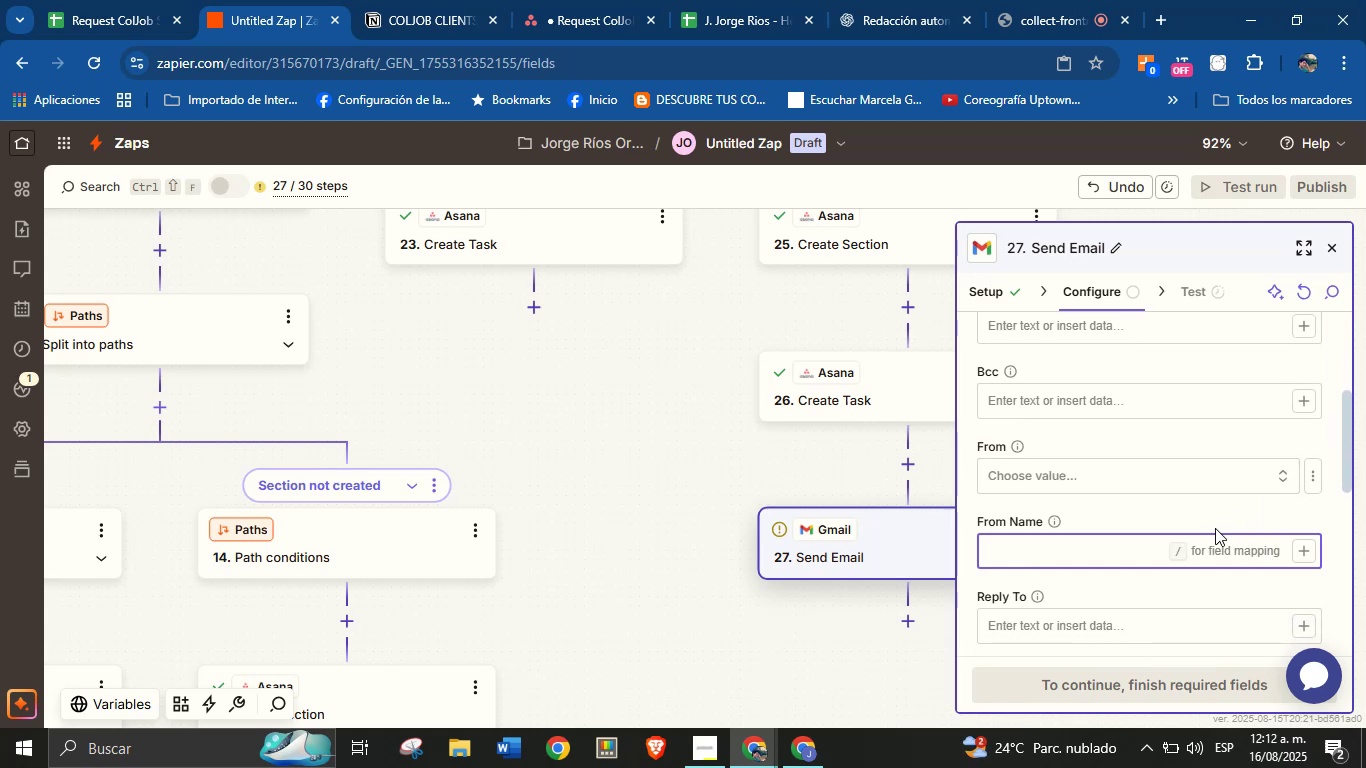 
scroll: coordinate [1156, 510], scroll_direction: up, amount: 2.0
 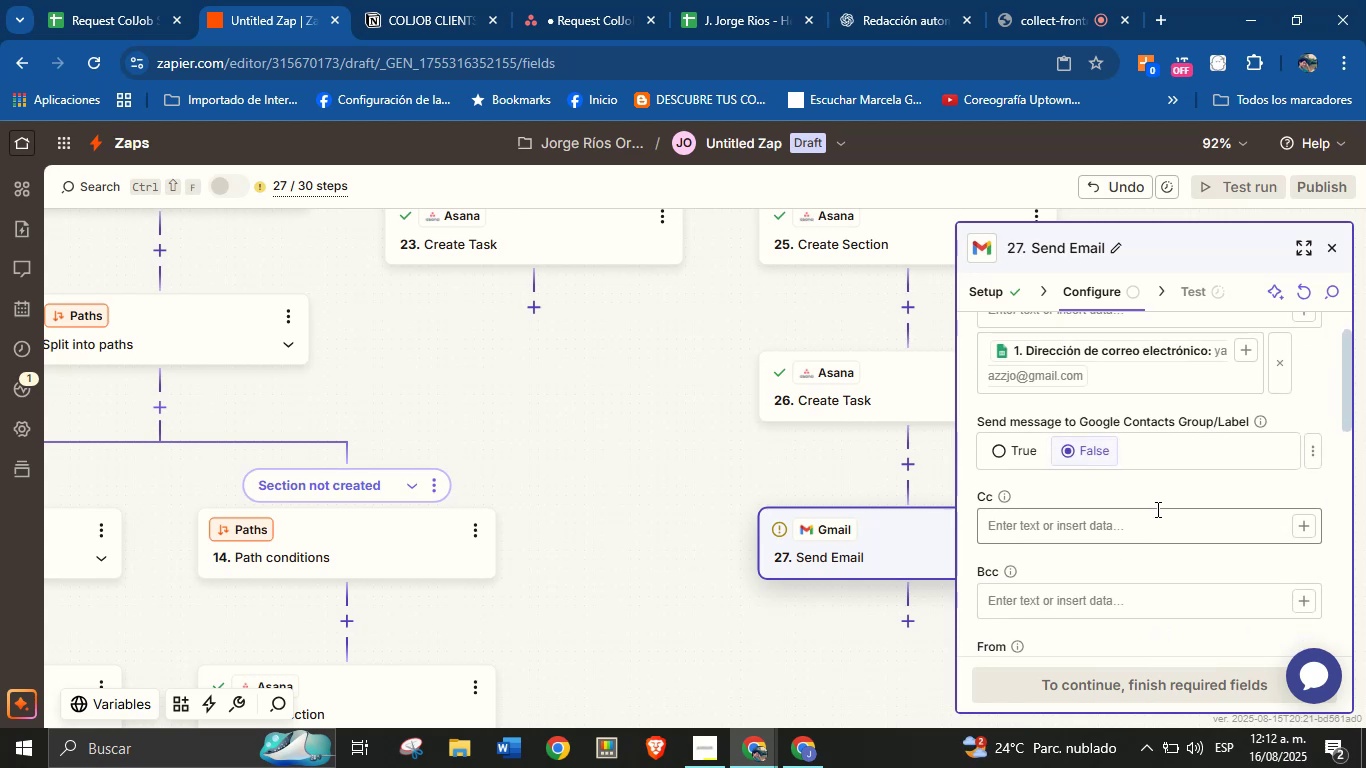 
scroll: coordinate [1156, 509], scroll_direction: down, amount: 3.0
 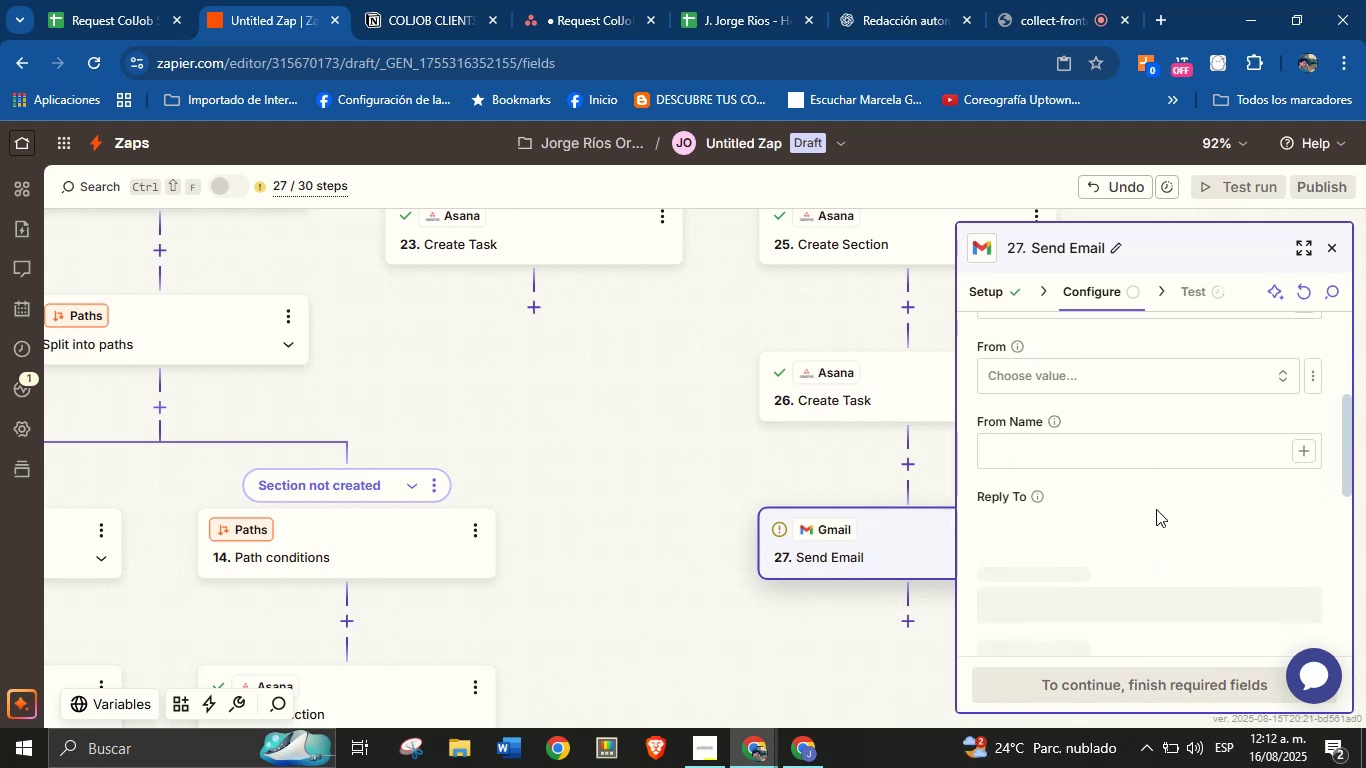 
scroll: coordinate [1156, 509], scroll_direction: up, amount: 1.0
 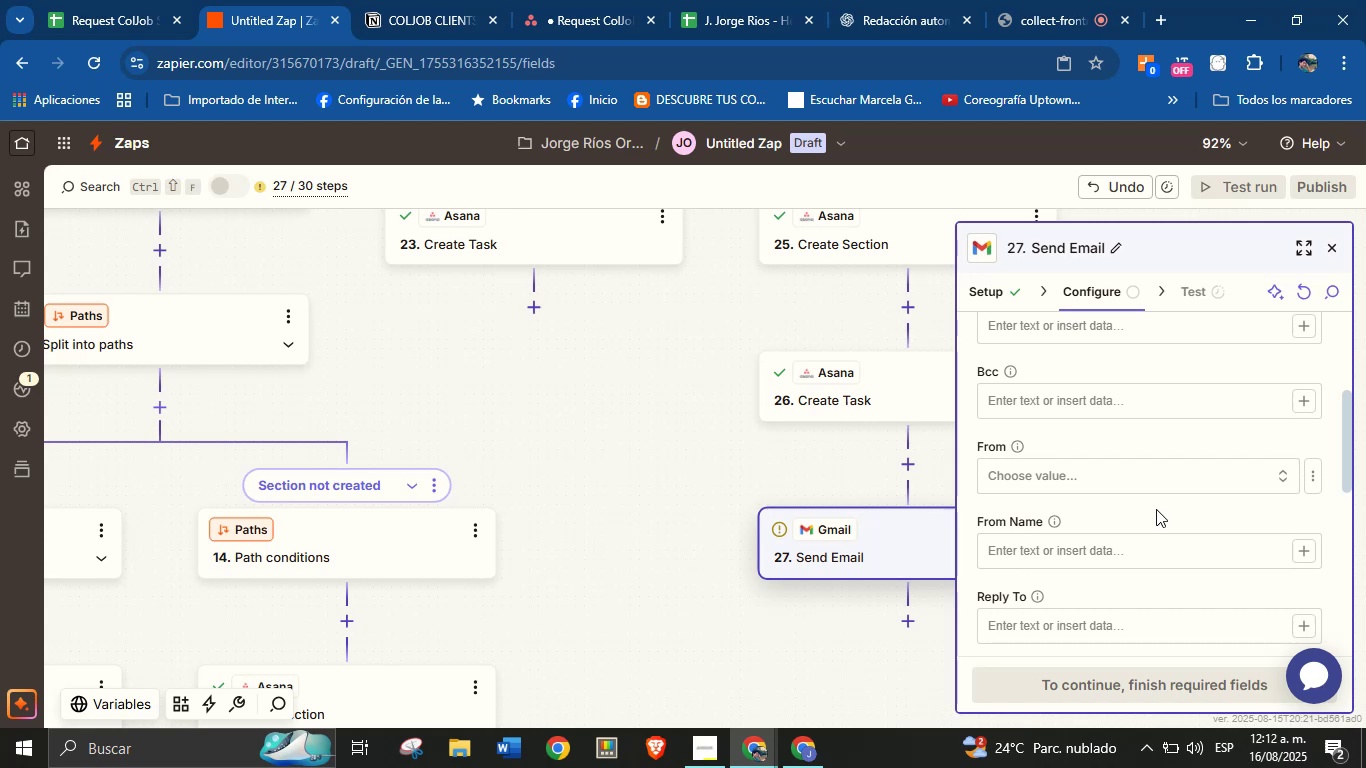 
left_click([1146, 539])
 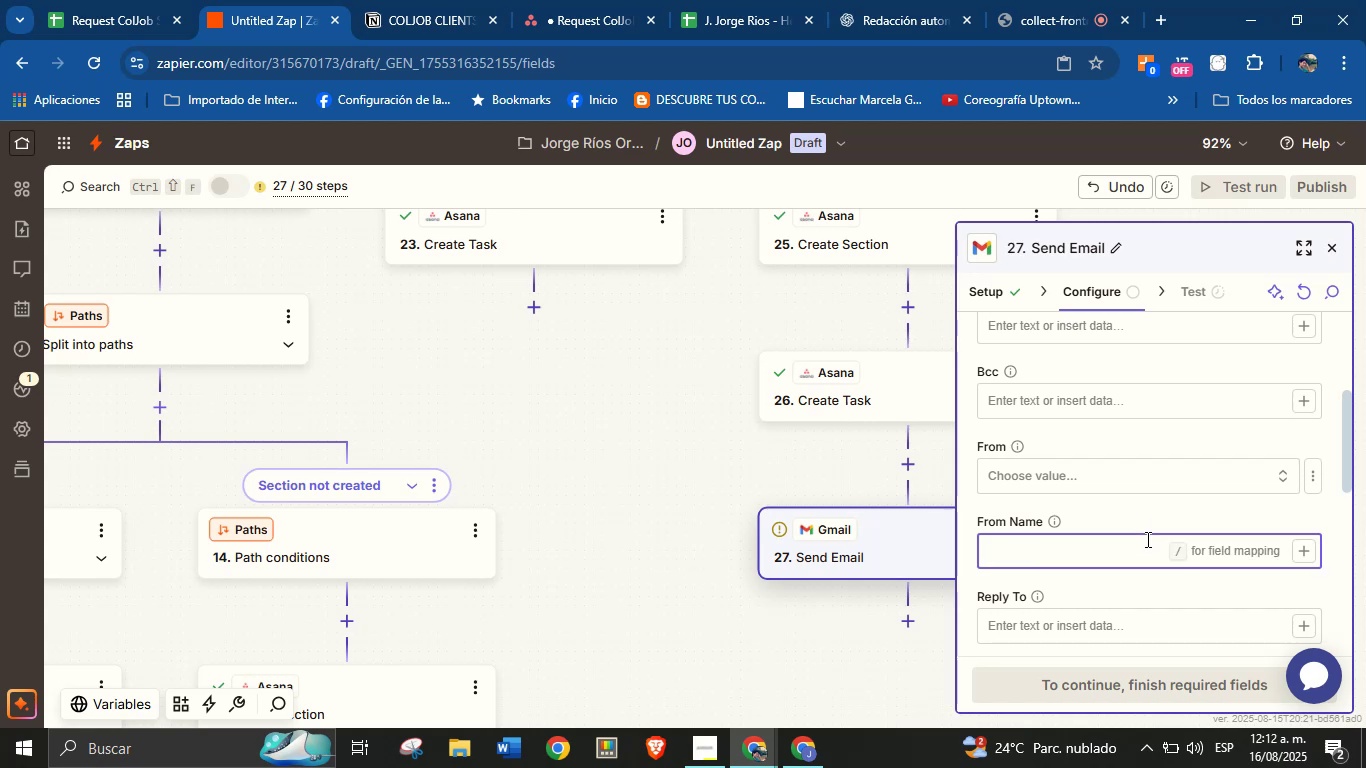 
type(Jorge from ColJob )
 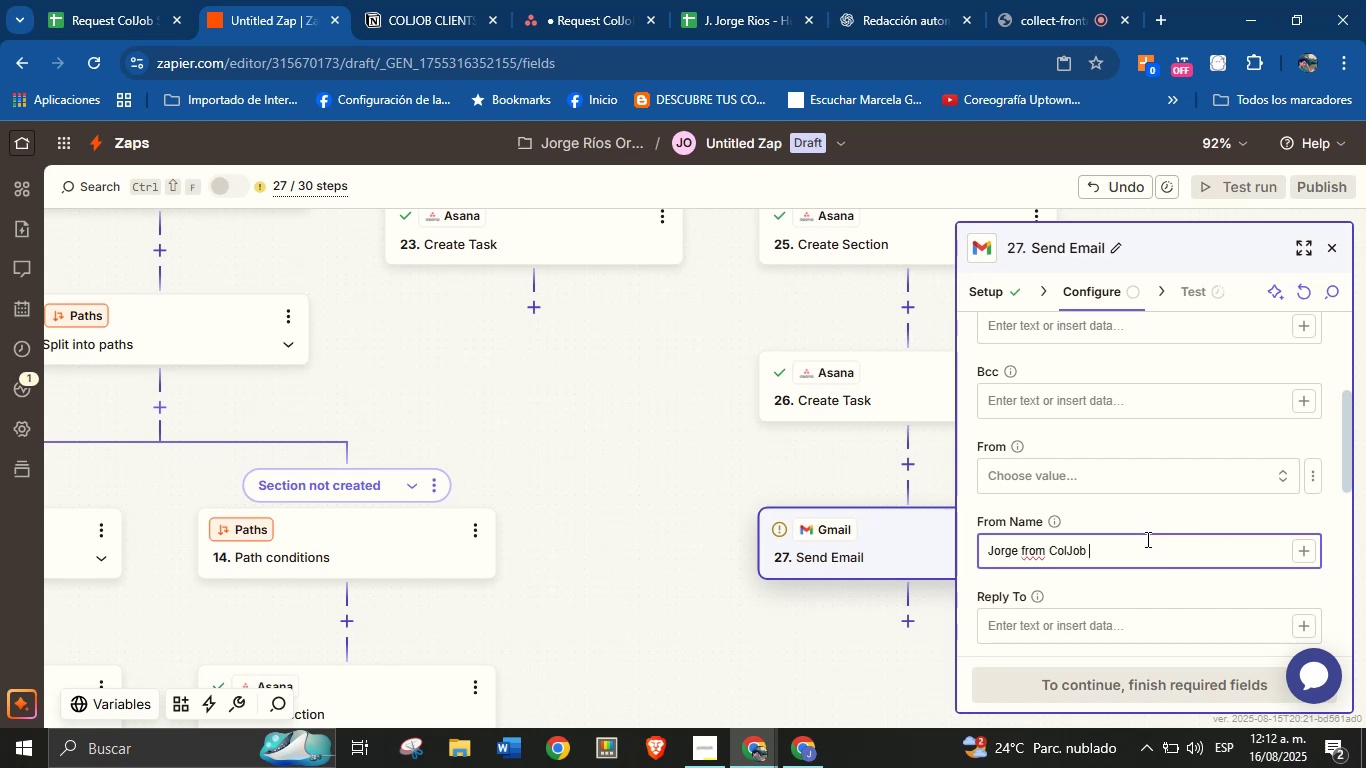 
left_click([1152, 532])
 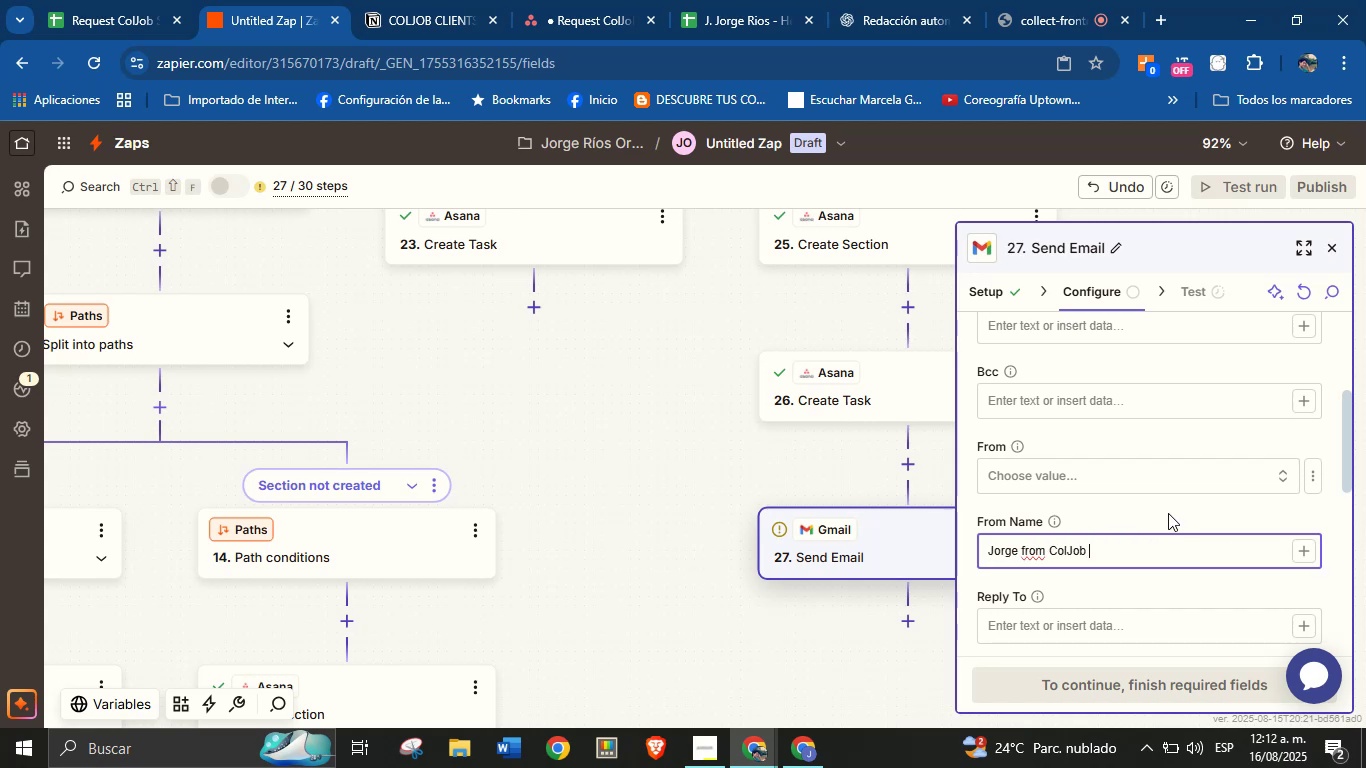 
left_click([1168, 513])
 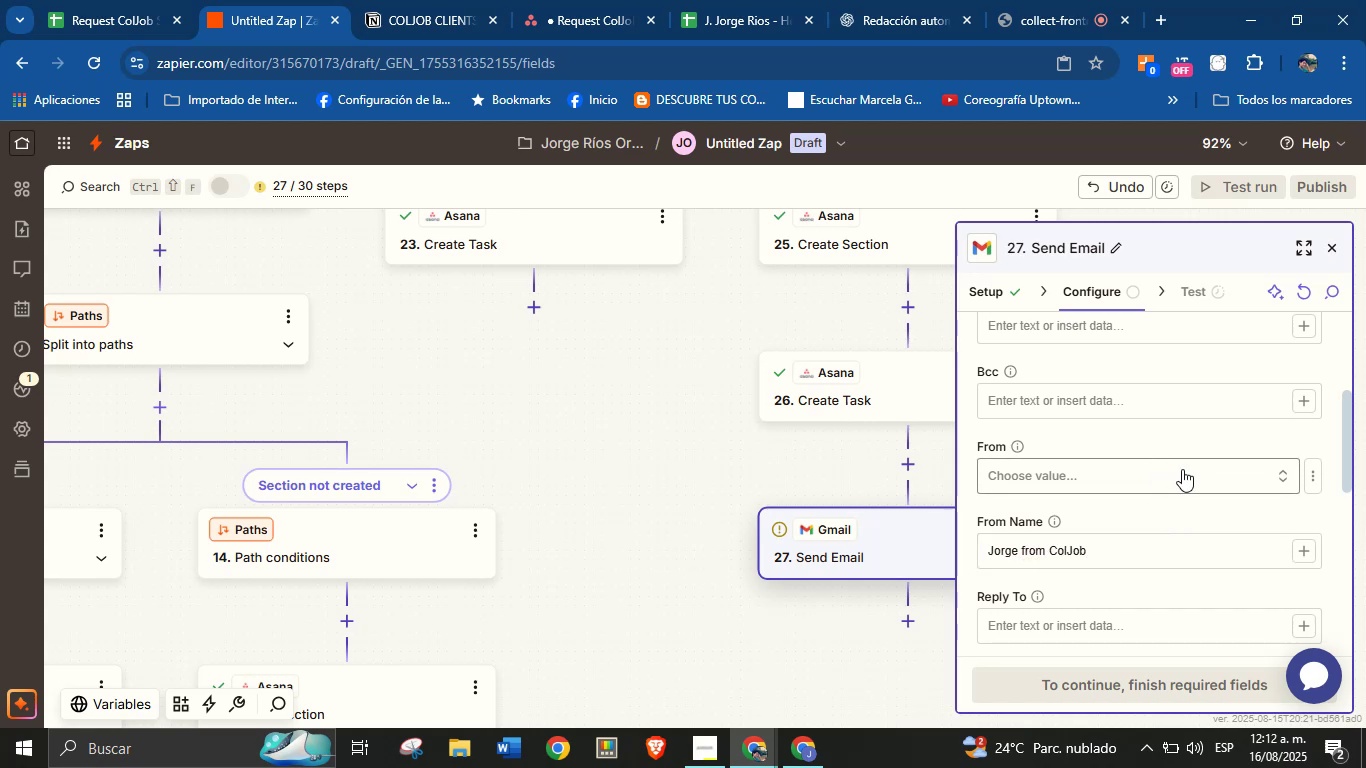 
left_click([1181, 469])
 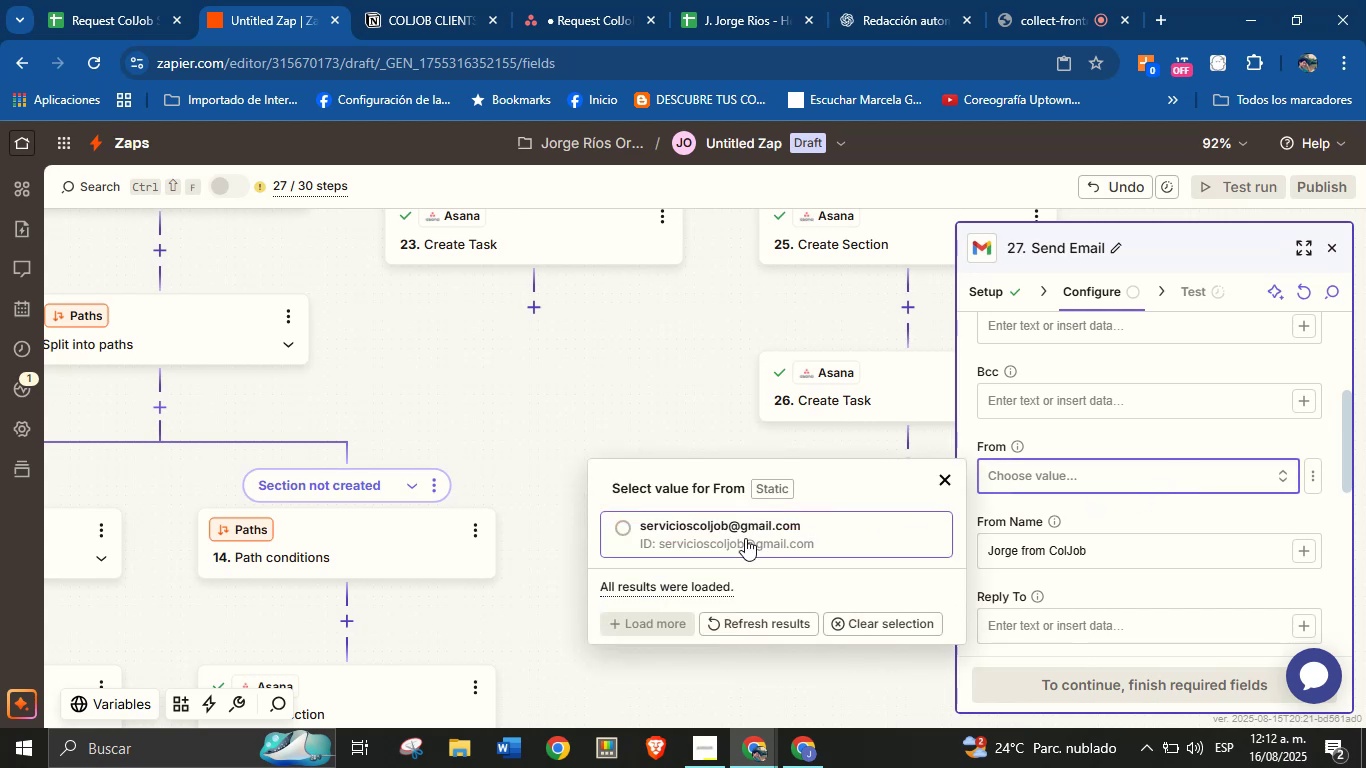 
left_click([726, 540])
 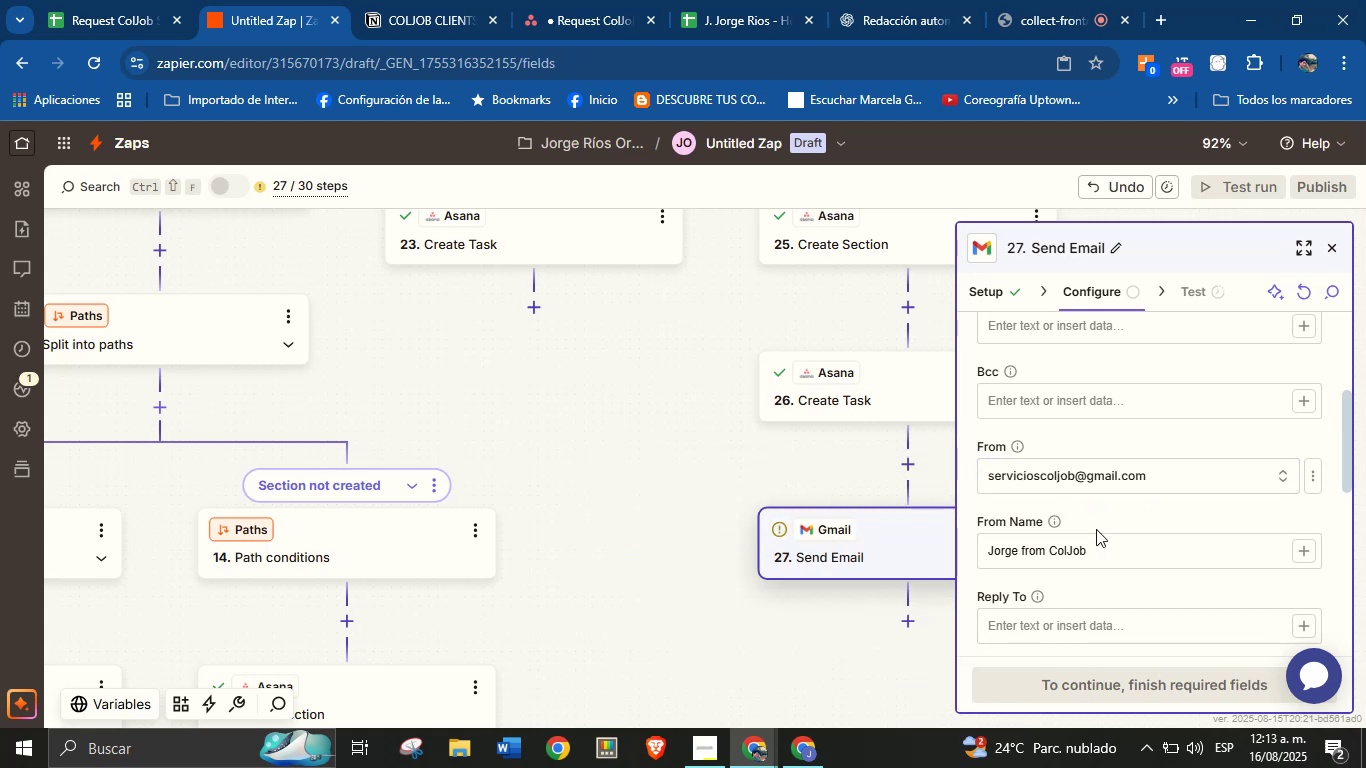 
left_click([1106, 525])
 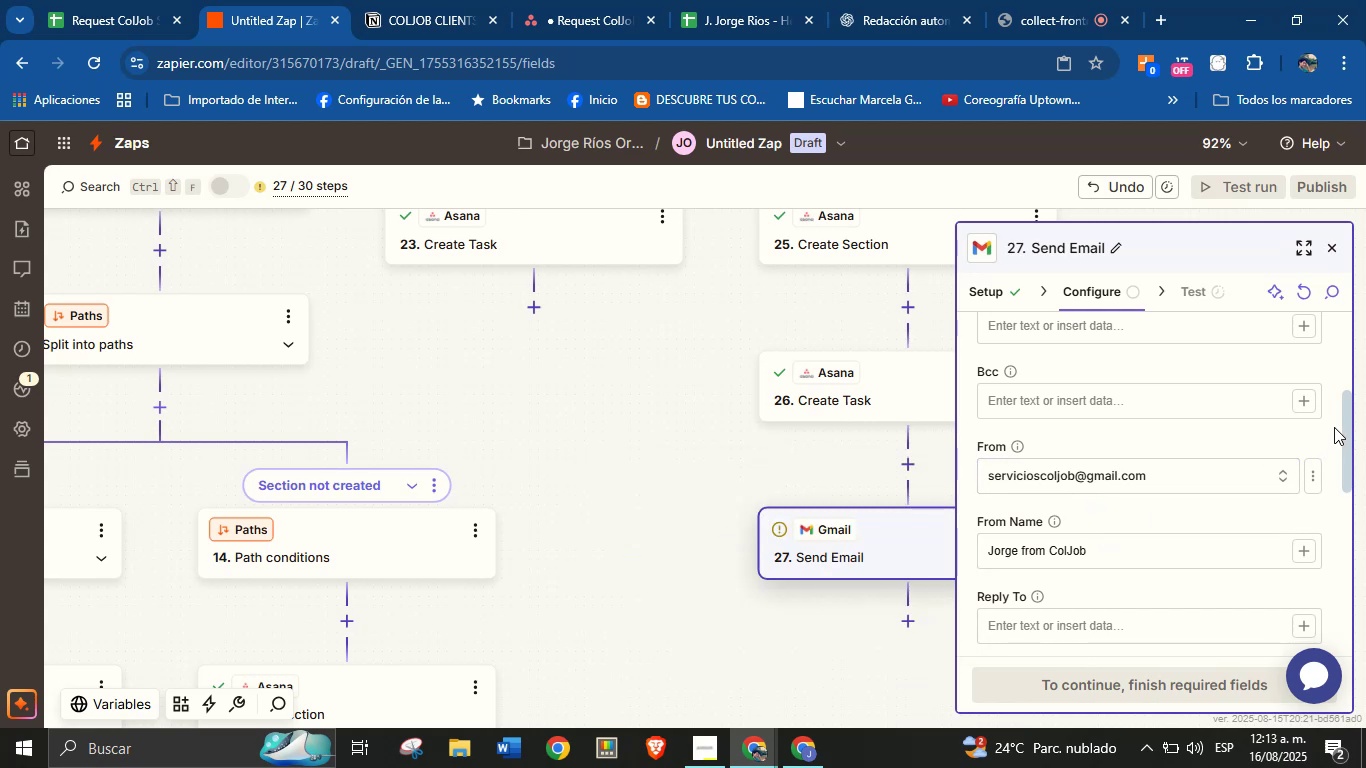 
left_click_drag(start_coordinate=[1351, 414], to_coordinate=[1332, 444])
 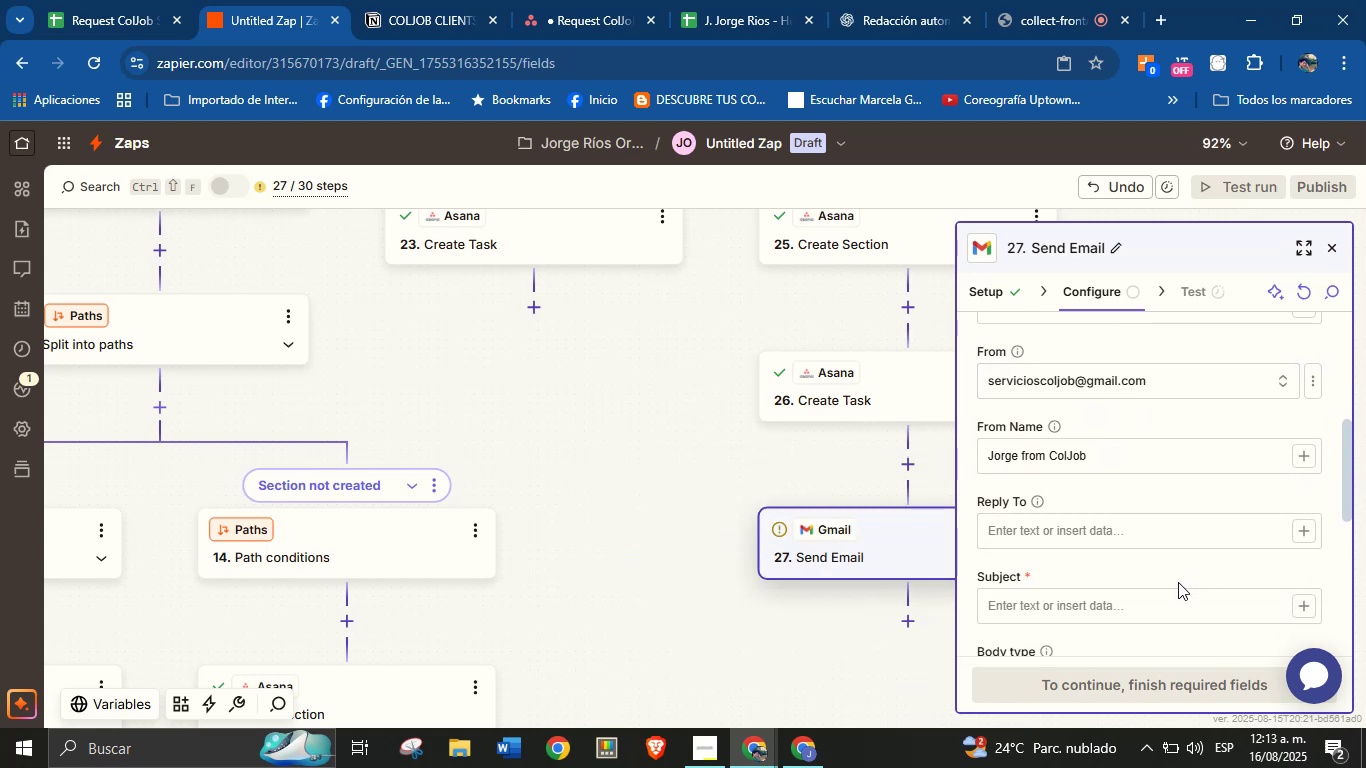 
left_click([1170, 592])
 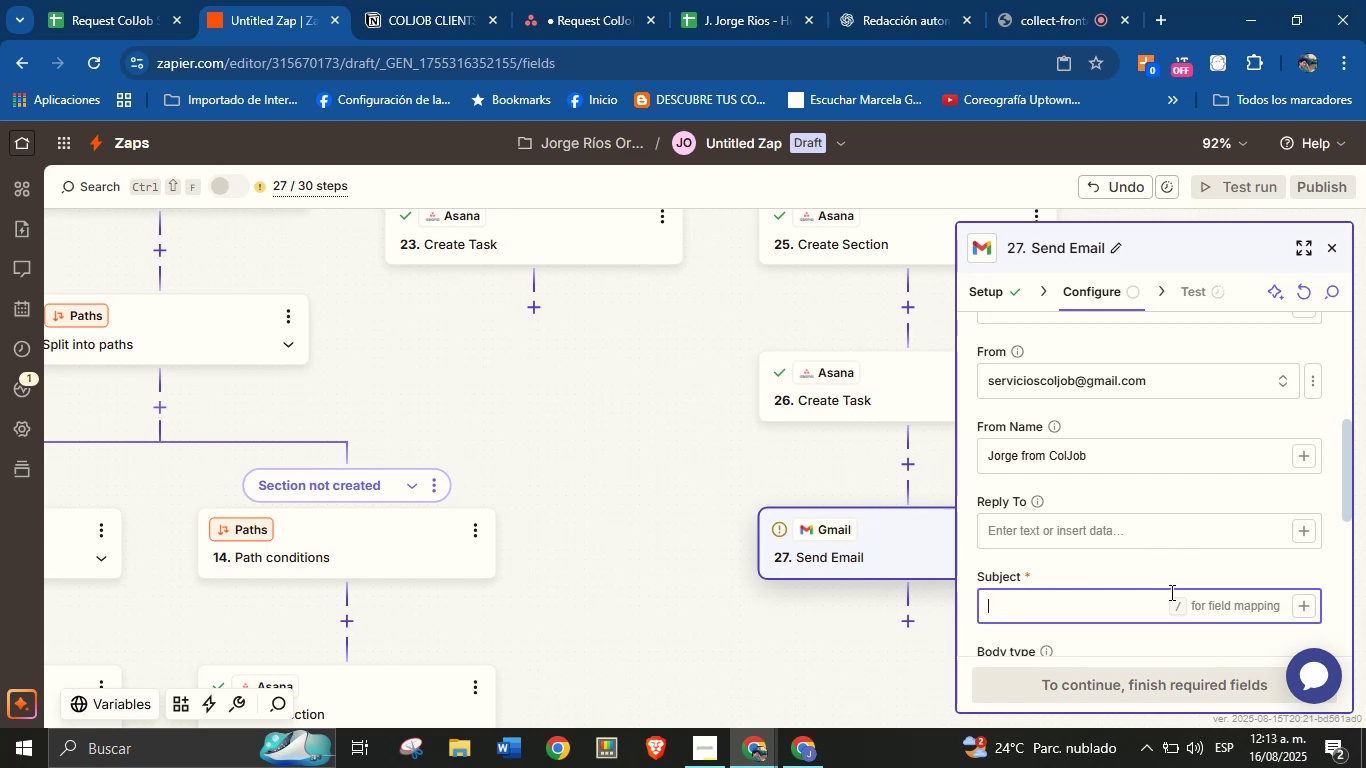 
type(Thank you for choosing )
 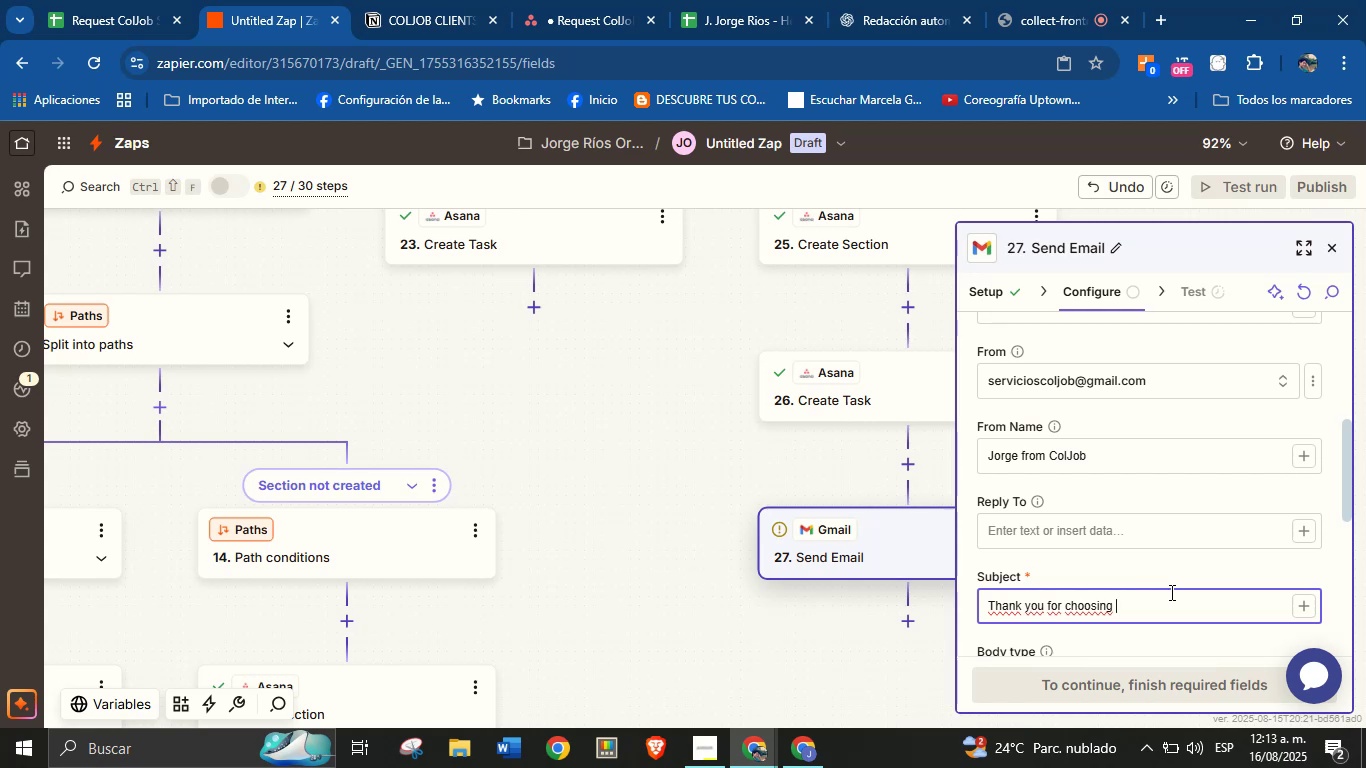 
type(our services!)
 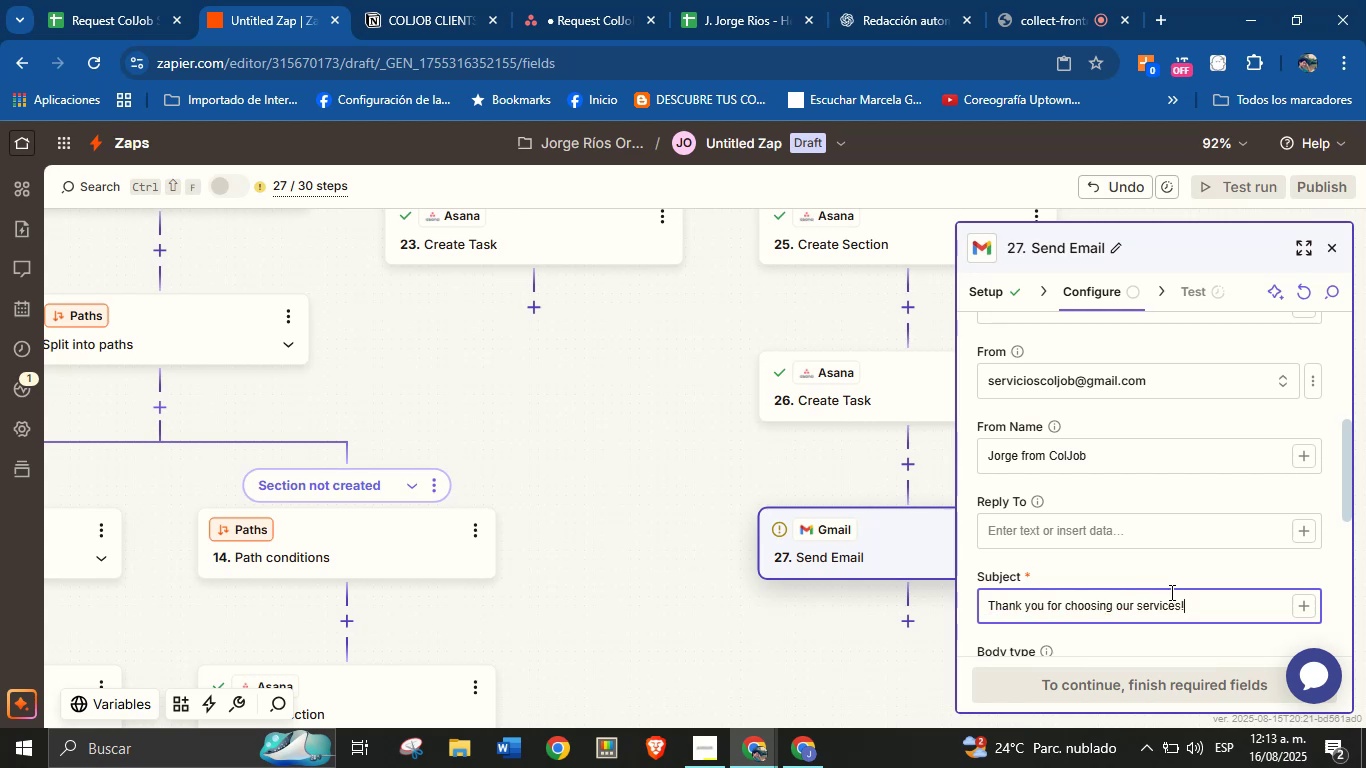 
left_click([1192, 574])
 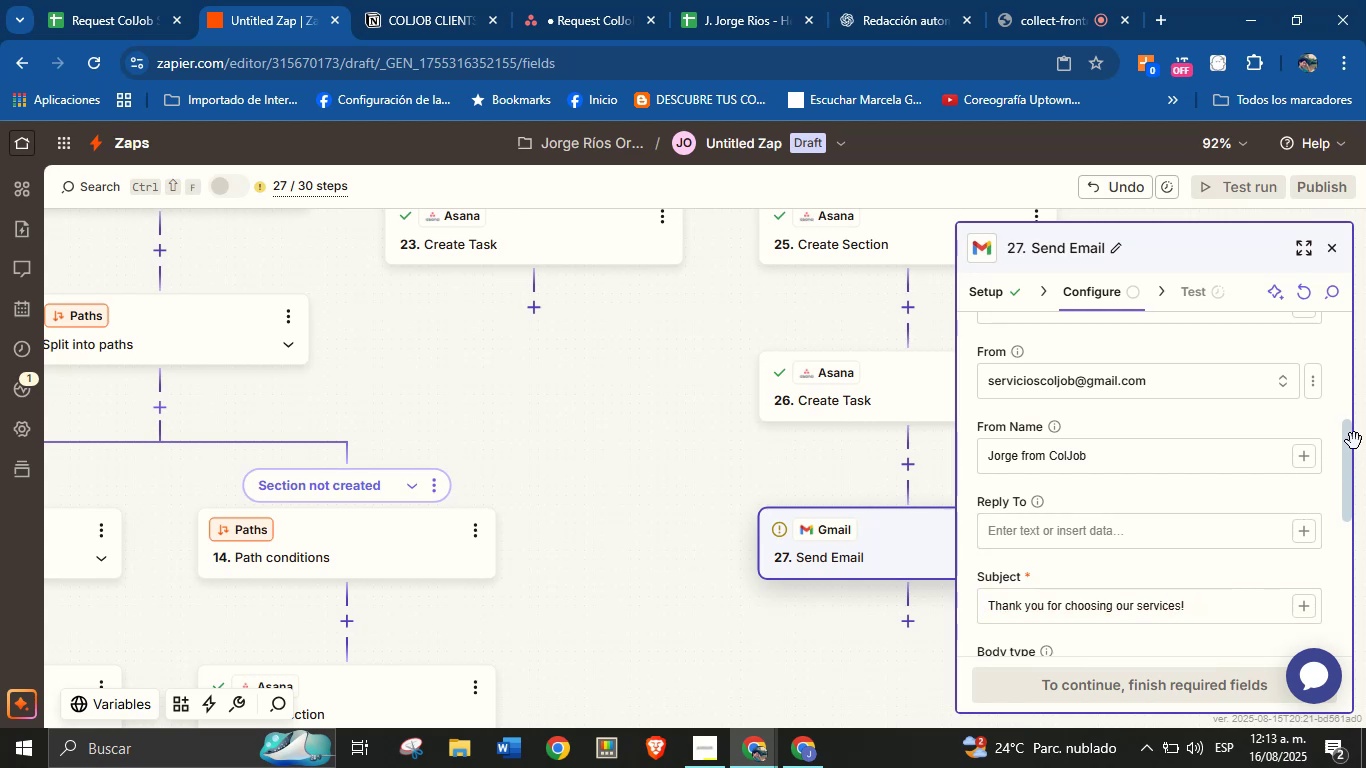 
left_click_drag(start_coordinate=[1348, 446], to_coordinate=[1324, 523])
 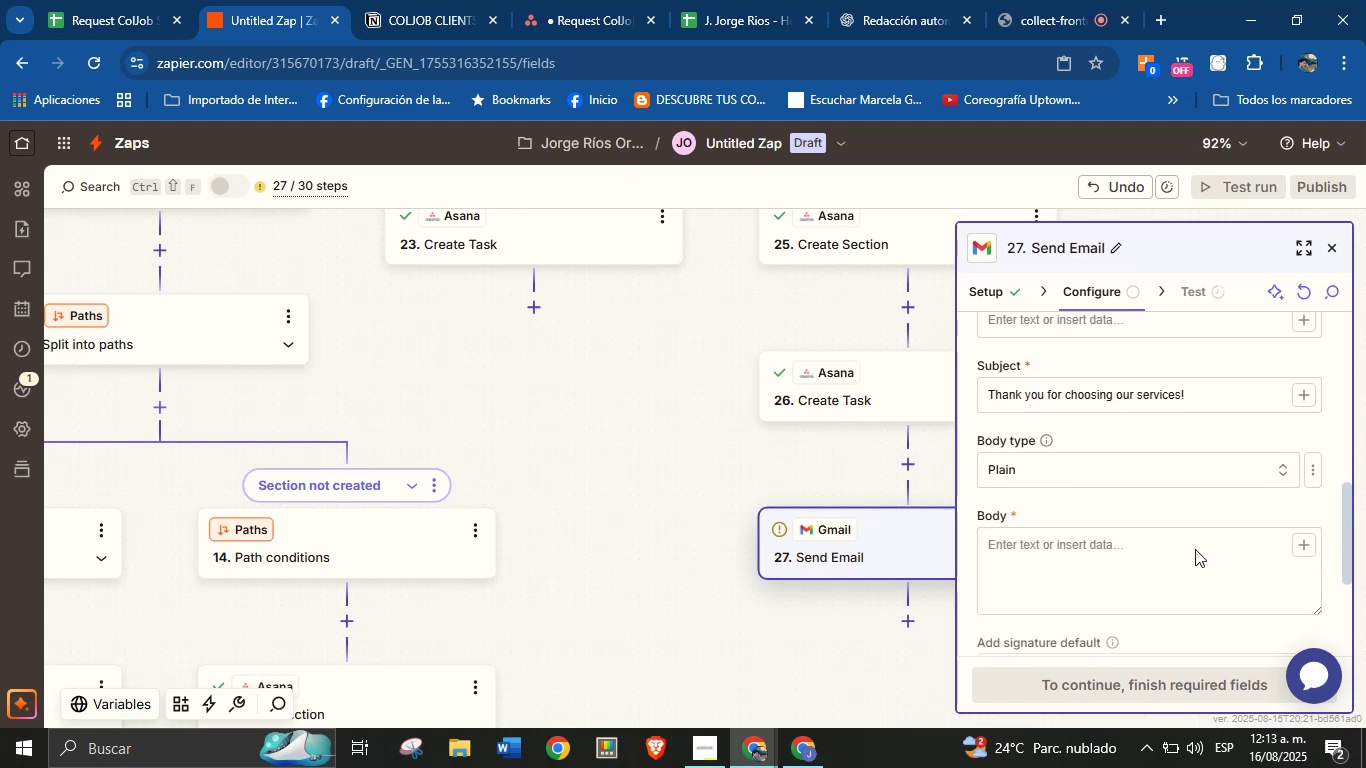 
left_click([1195, 549])
 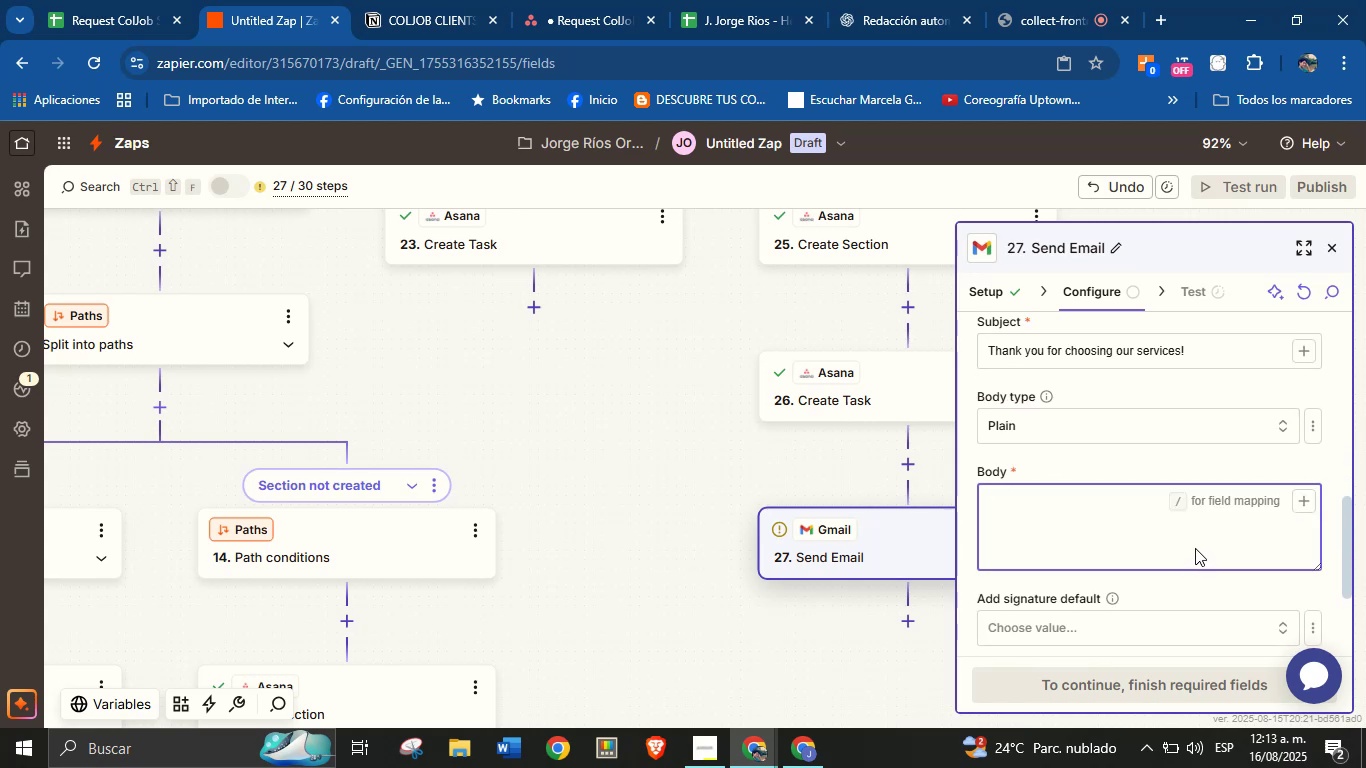 
type(Hello )
 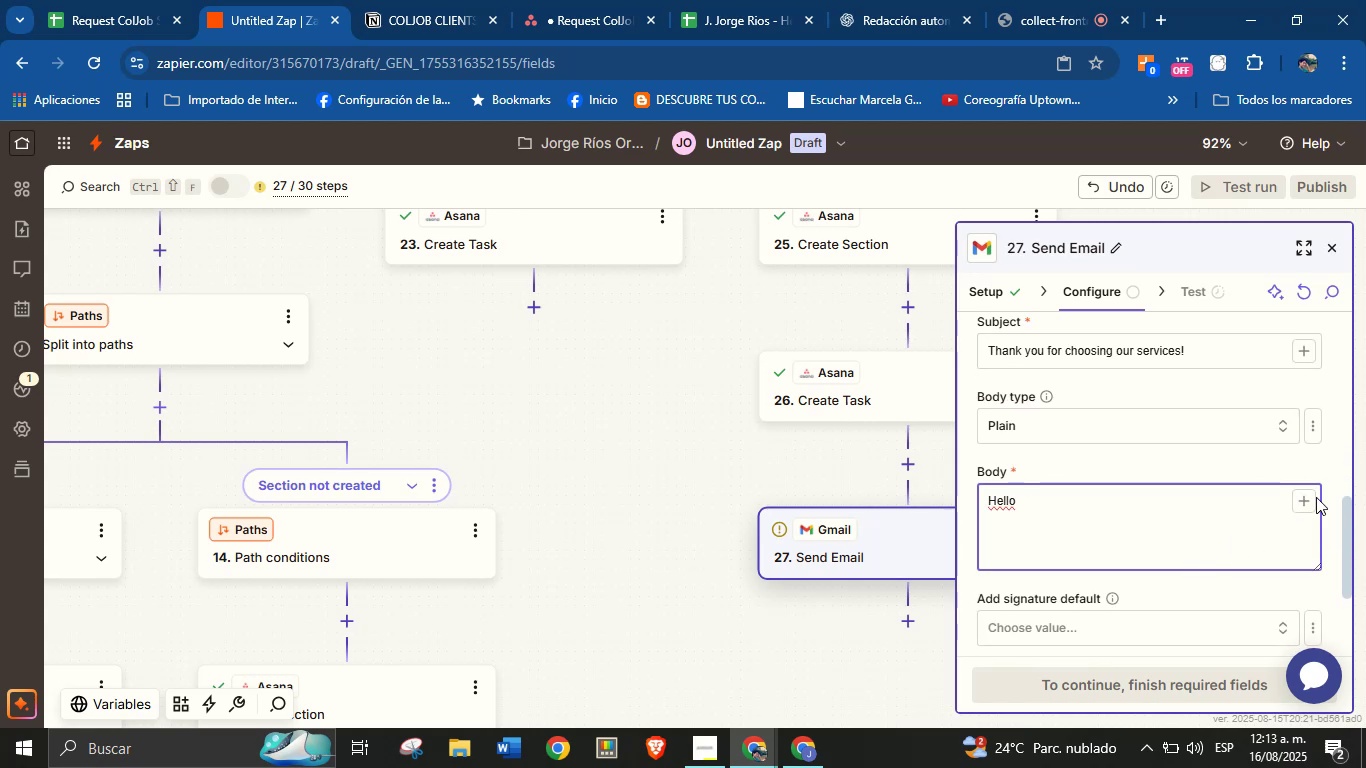 
left_click([1310, 498])
 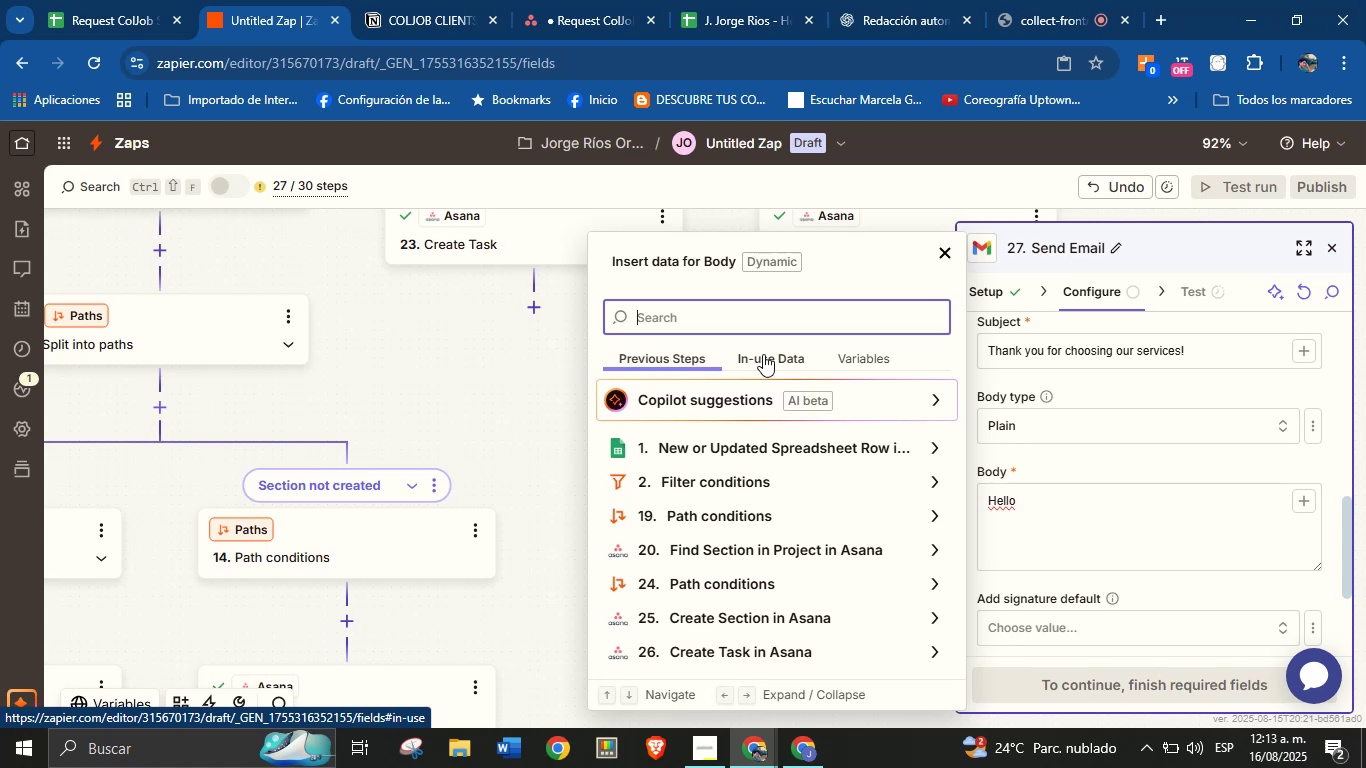 
wait(8.66)
 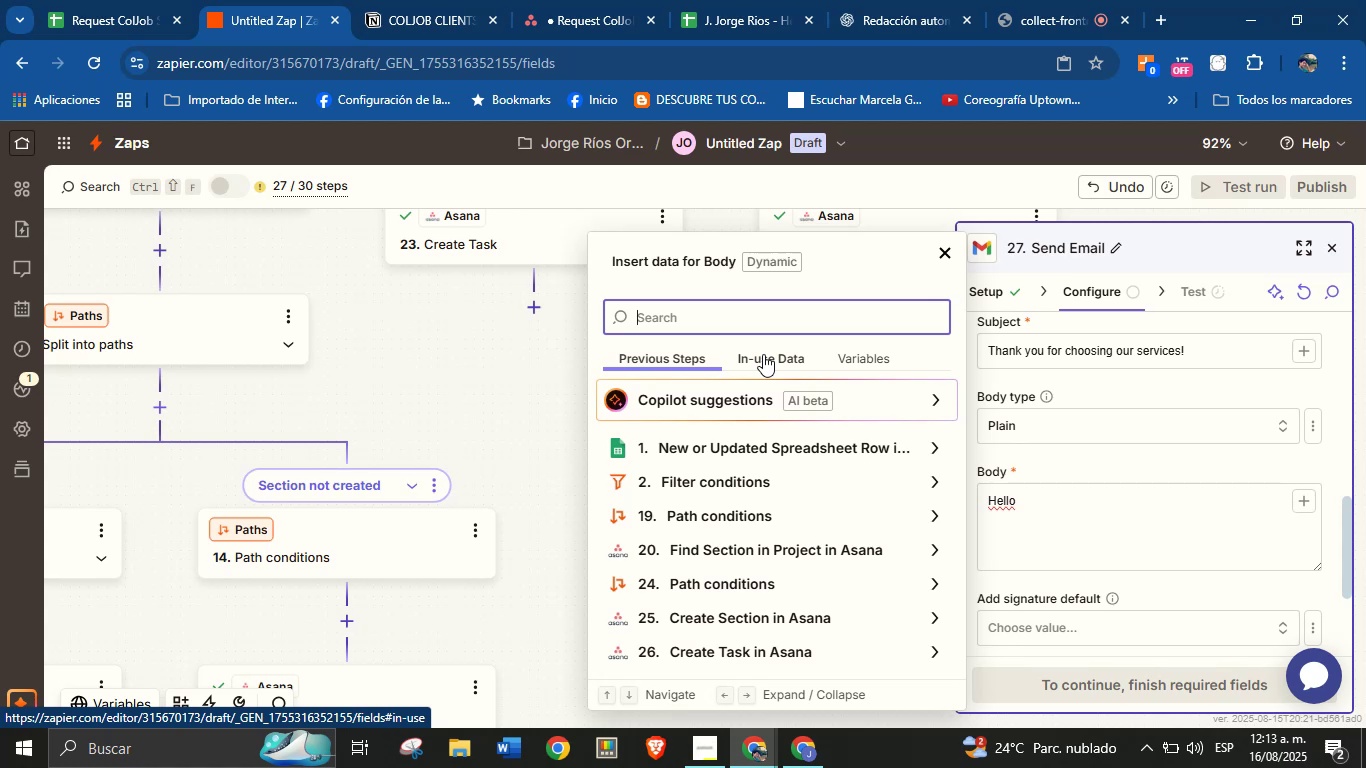 
type(name)
 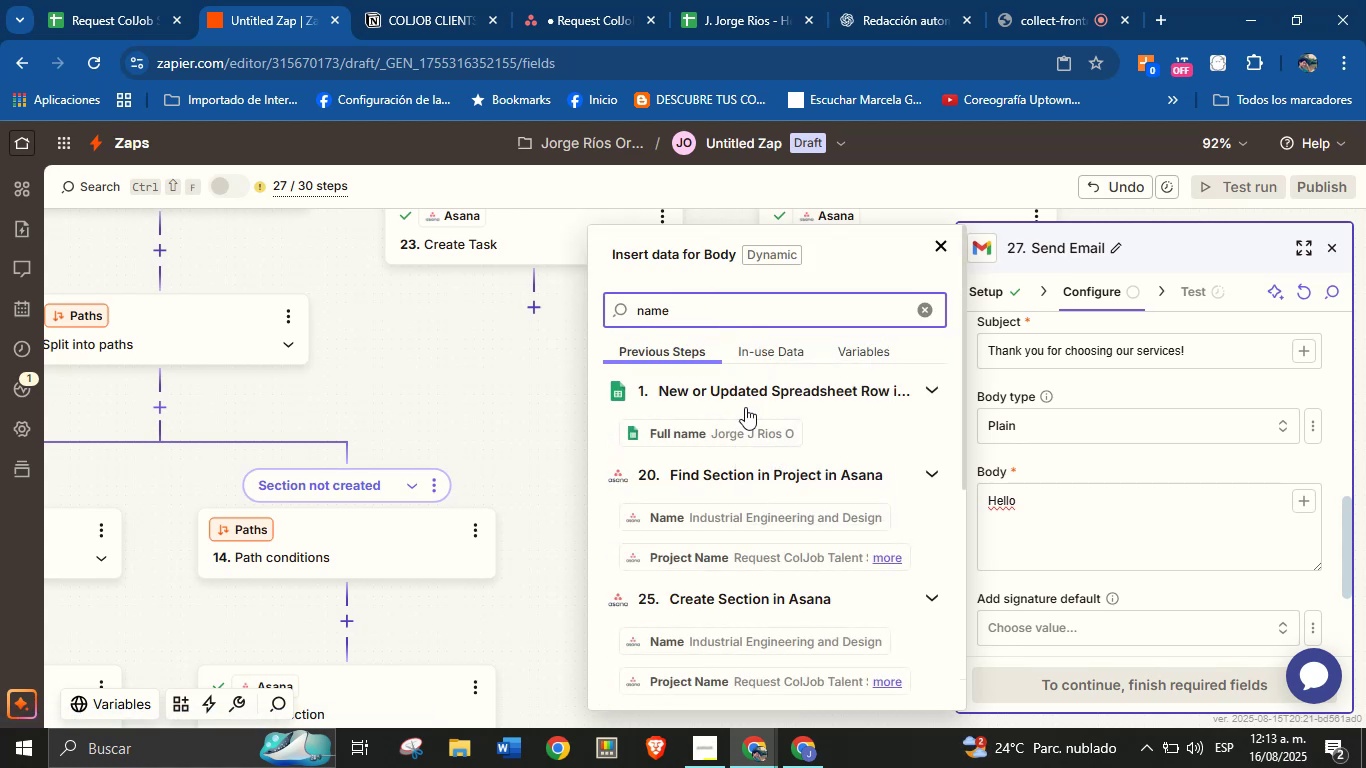 
left_click([742, 439])
 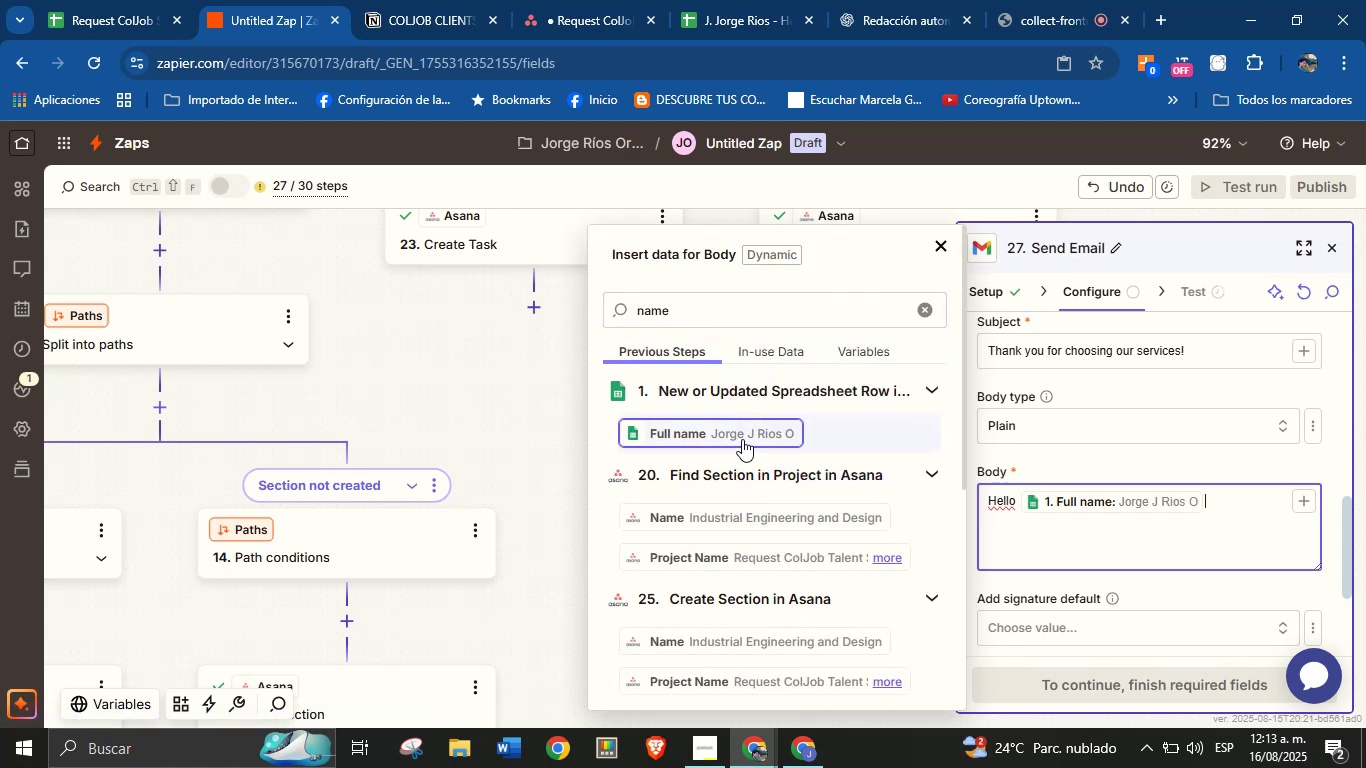 
key(Shift+1)
 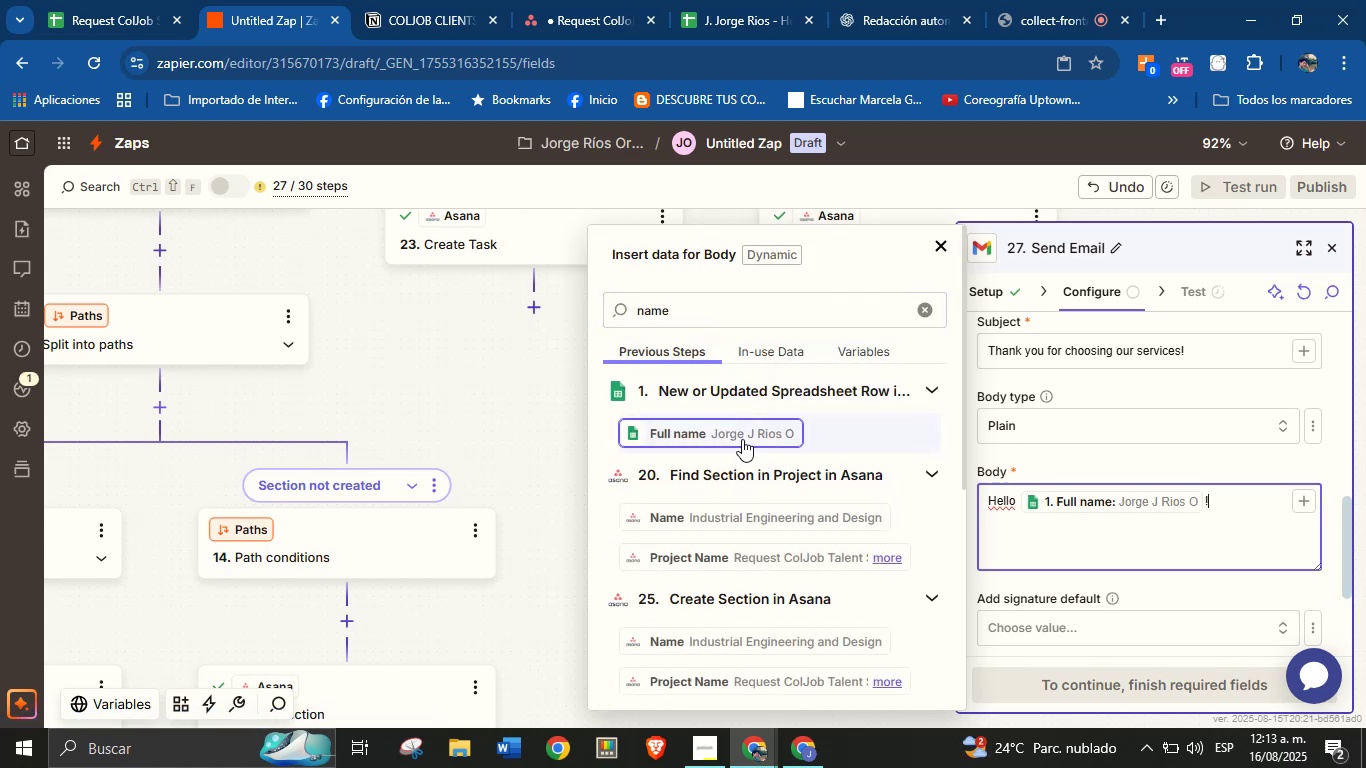 
key(Enter)
 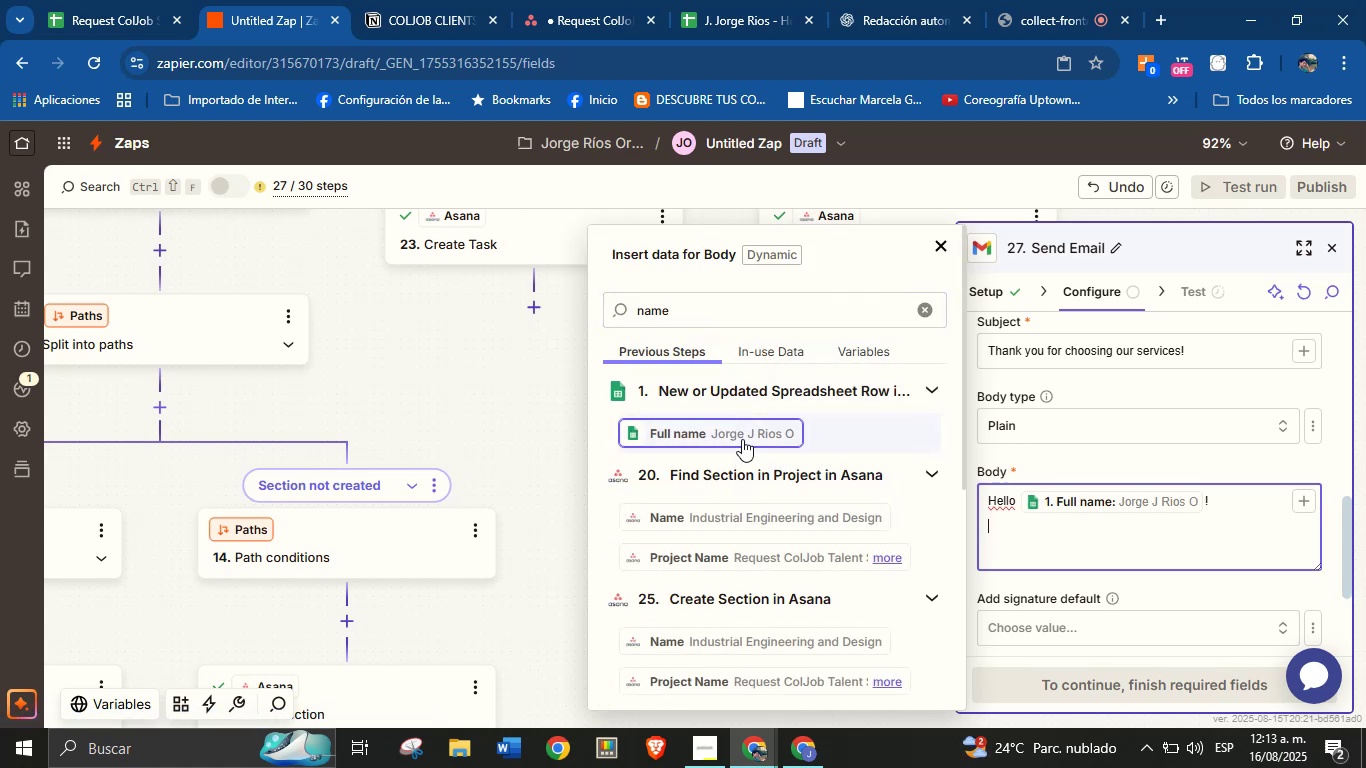 
type(t)
key(Backspace)
type(t)
key(Backspace)
type(Than )
key(Backspace)
type(k you )
 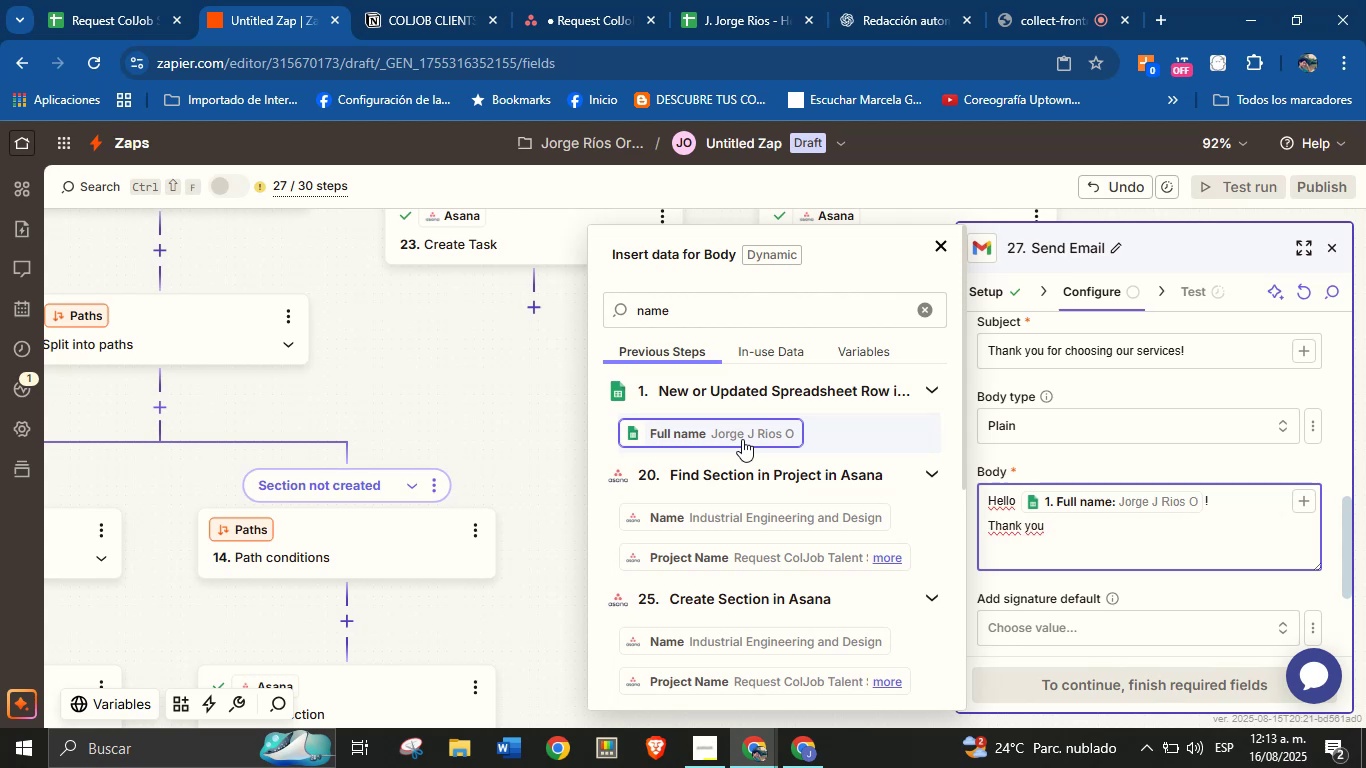 
type(for requesting our services)
 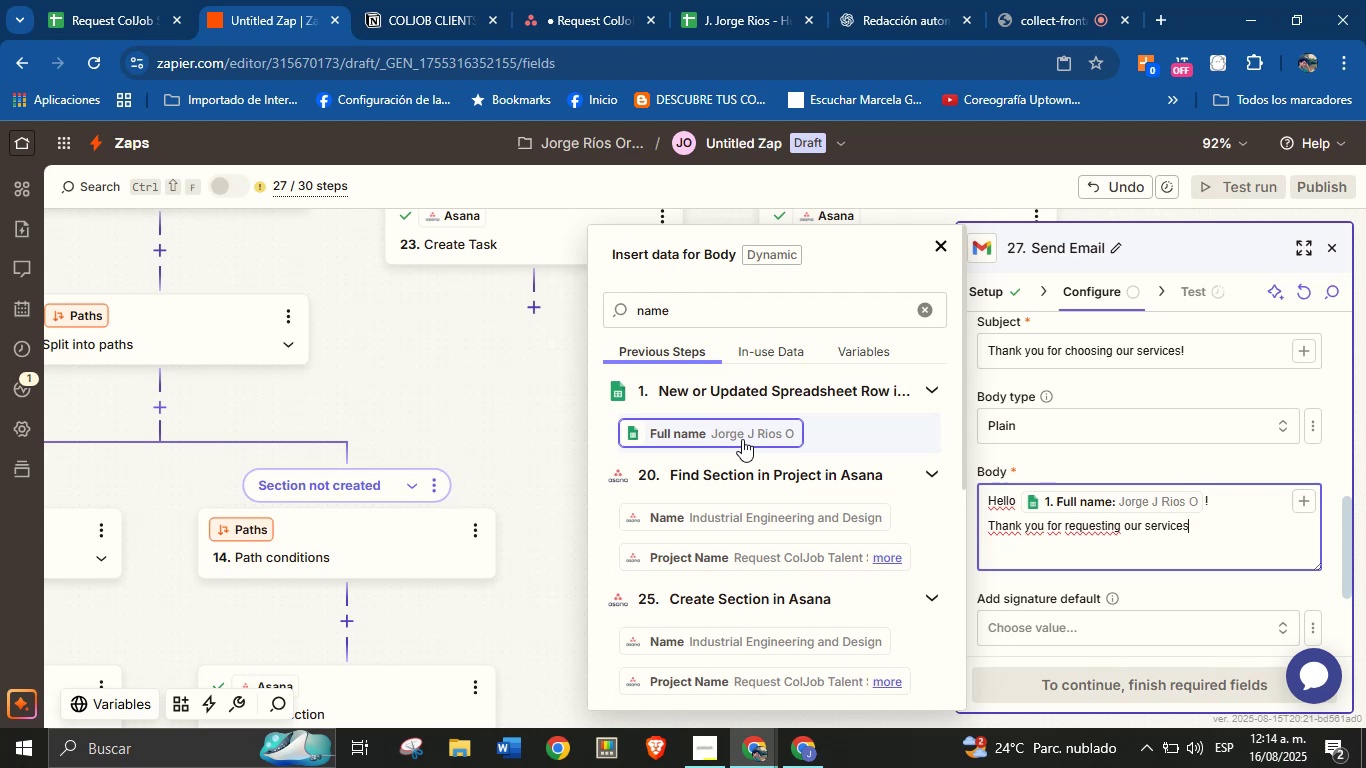 
wait(6.99)
 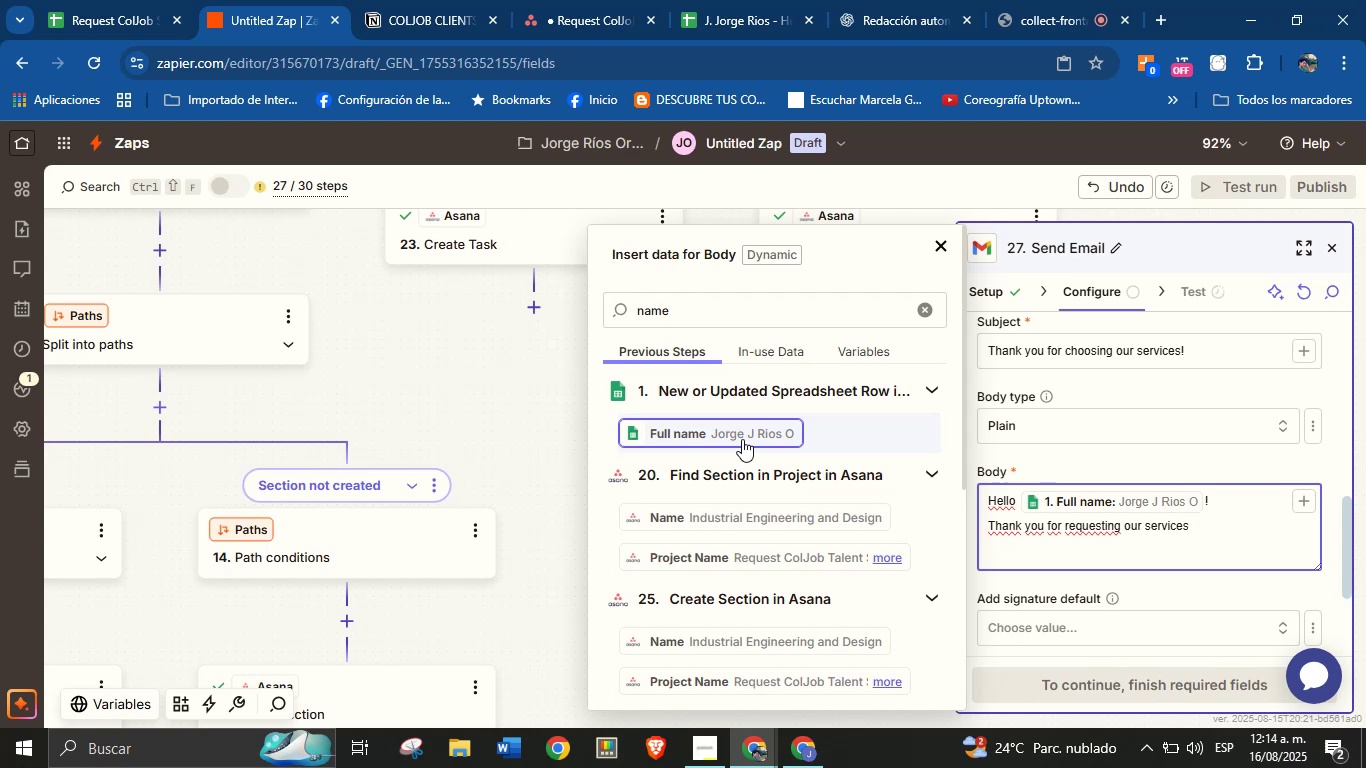 
key(Shift+1)
 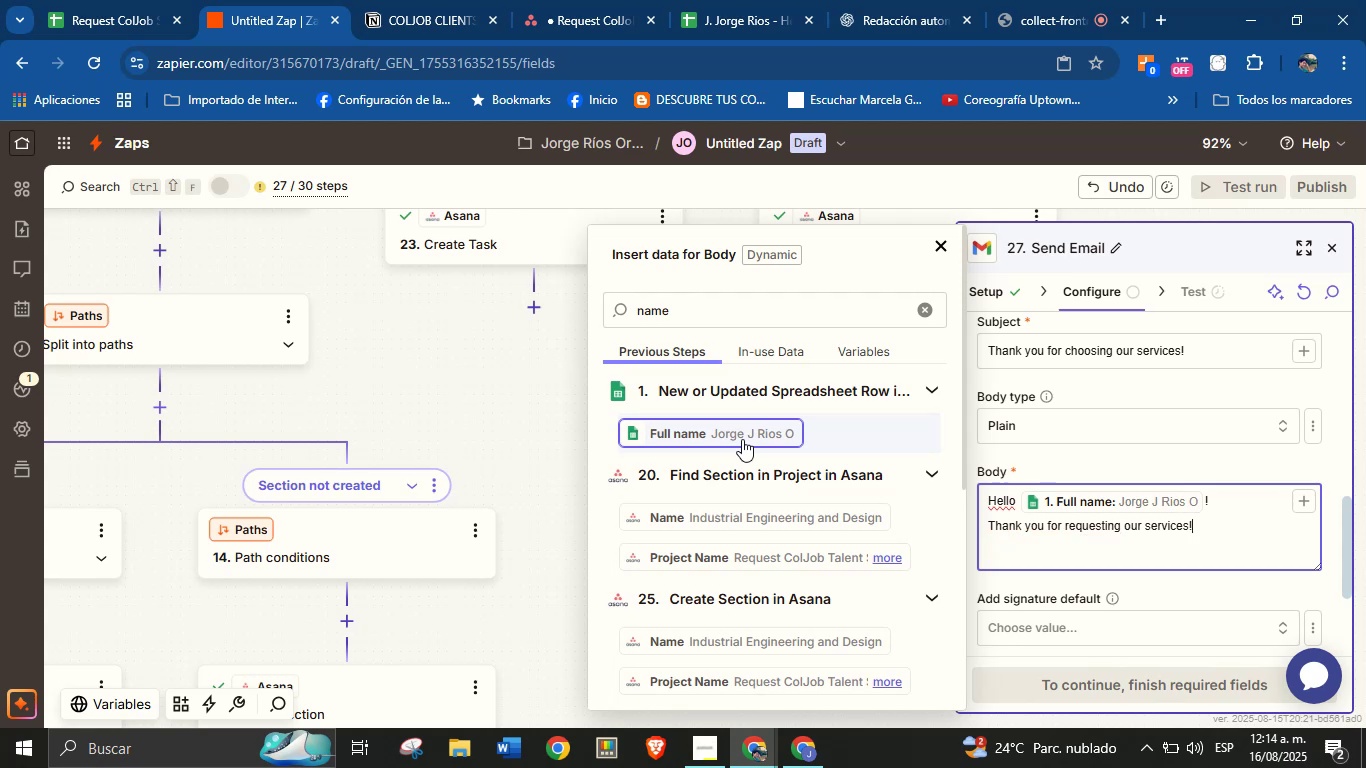 
key(Enter)
 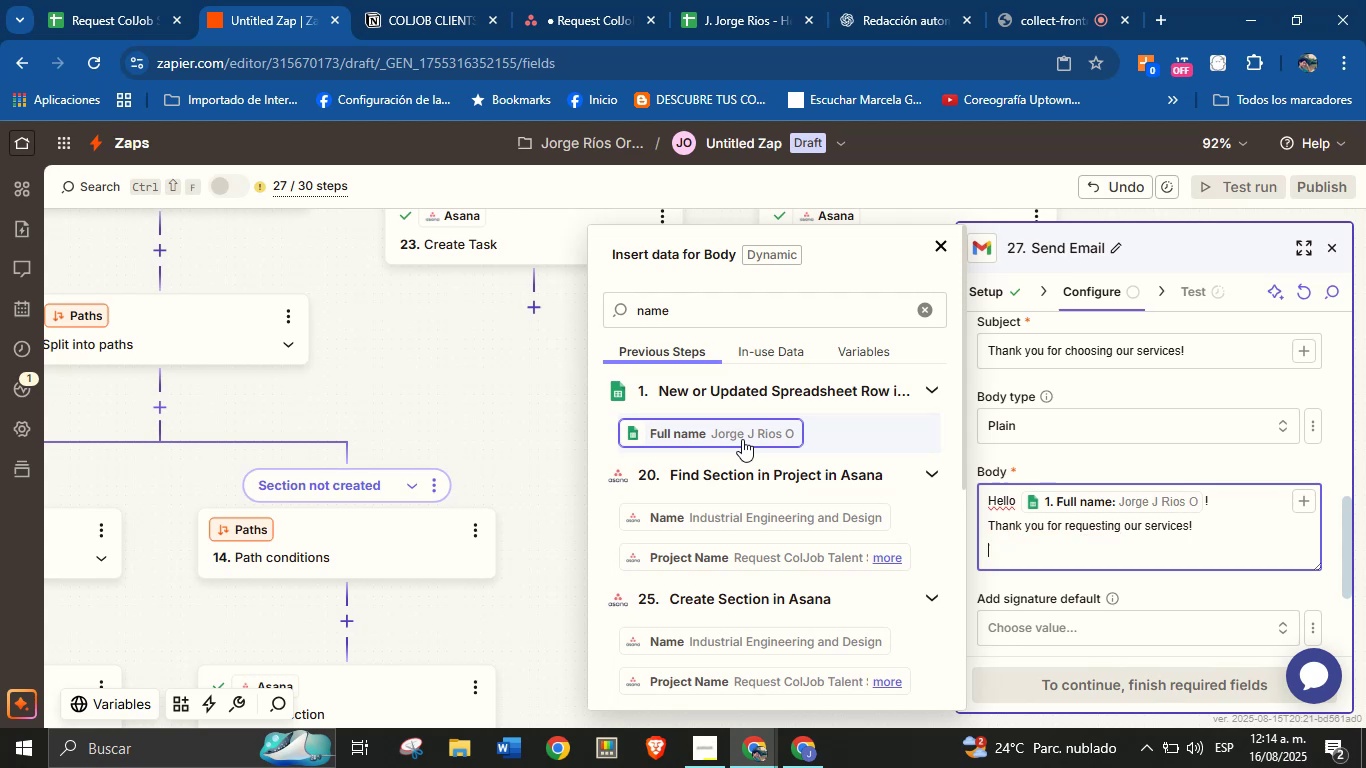 
type(We truly appreciate the trust you[ve )
 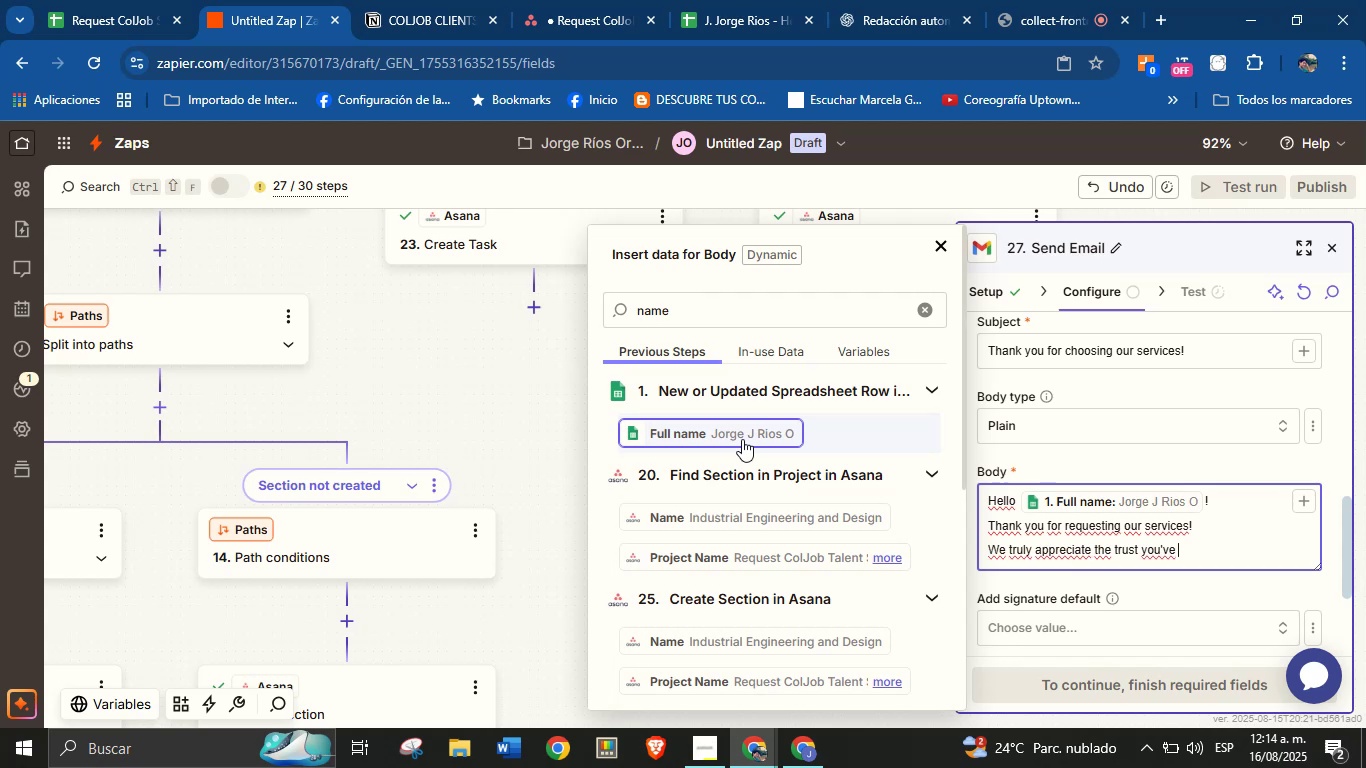 
type(placed in us.)
 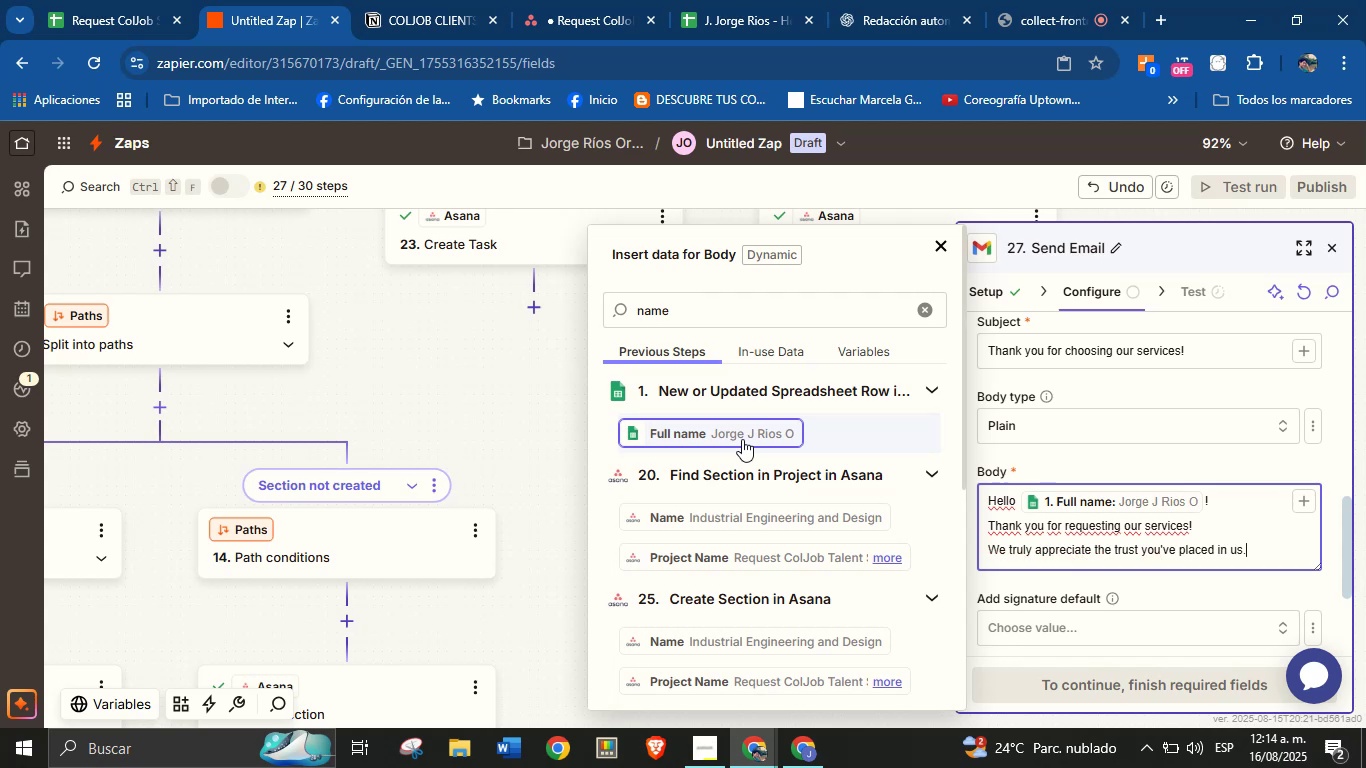 
key(Enter)
 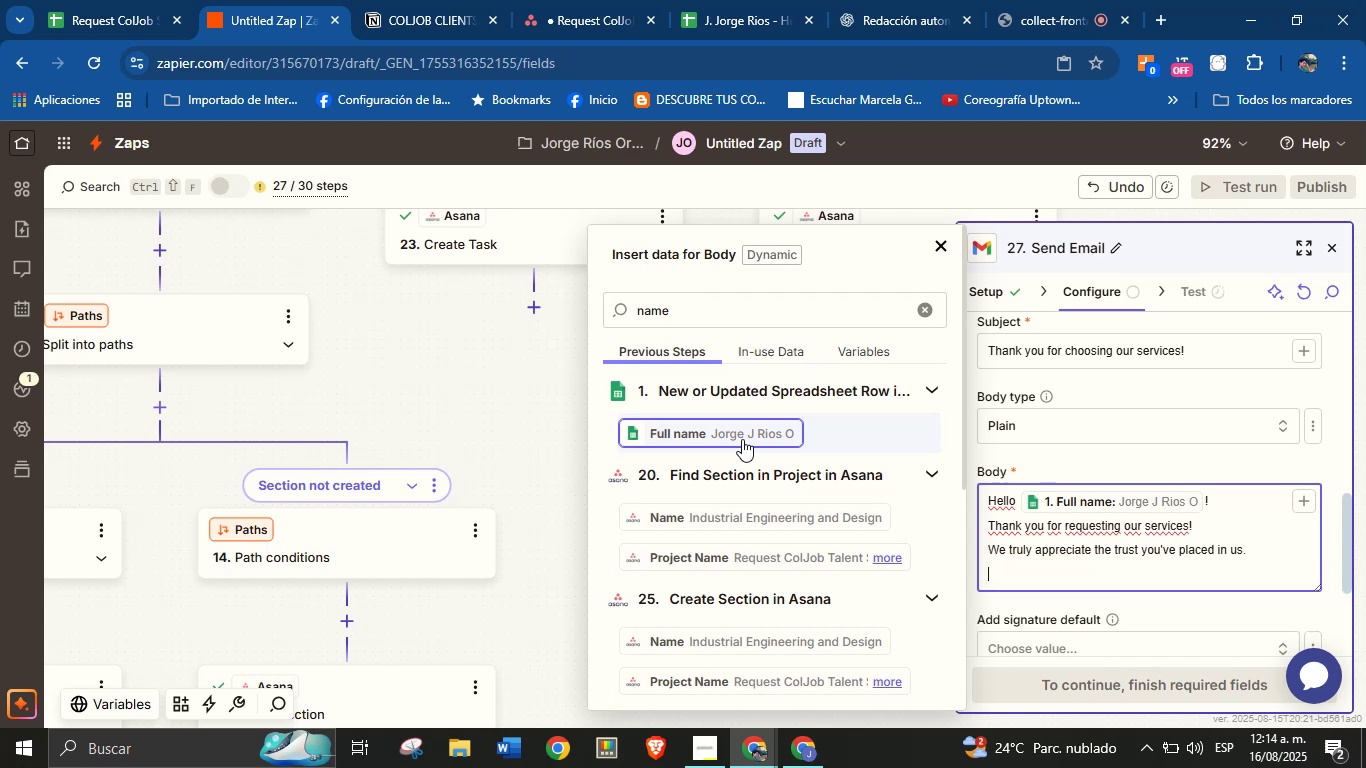 
key(Enter)
 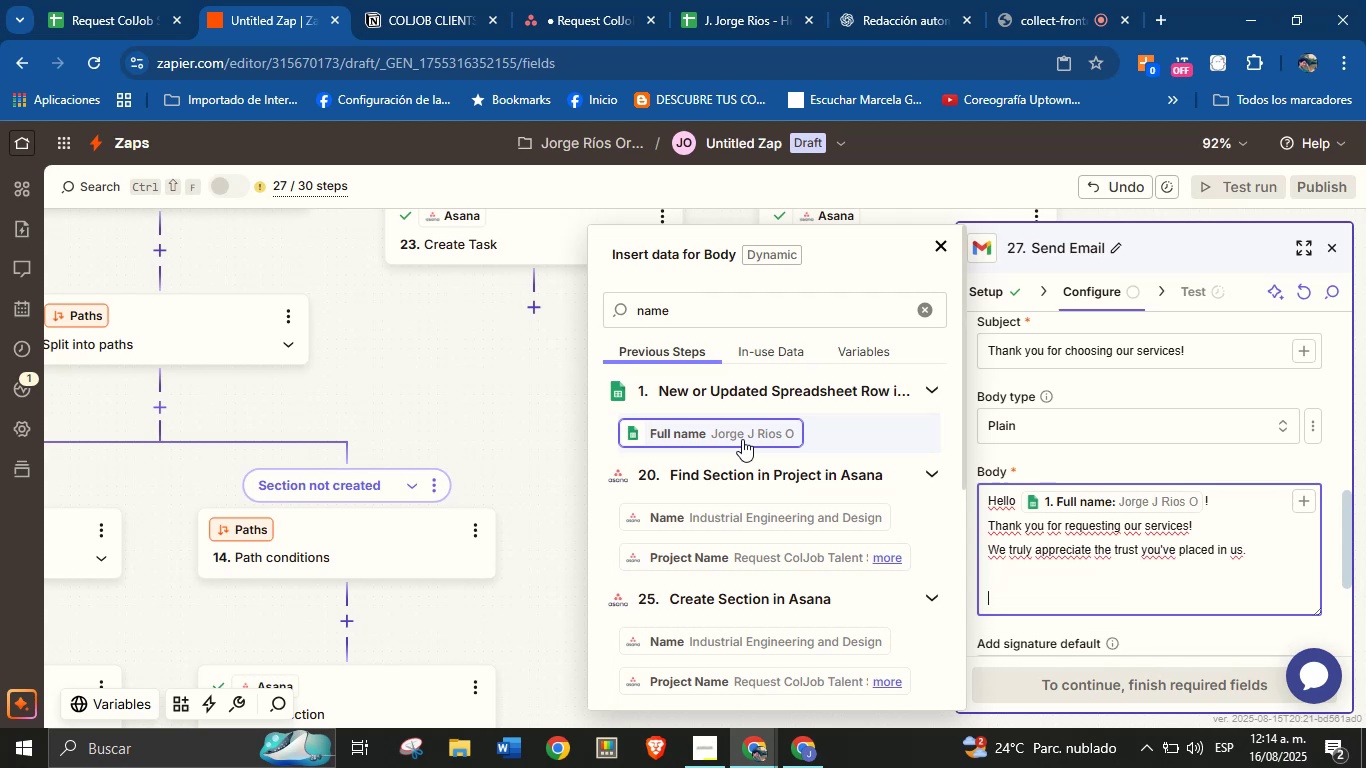 
type(Y)
key(Backspace)
type(This is a friendly reminder )
 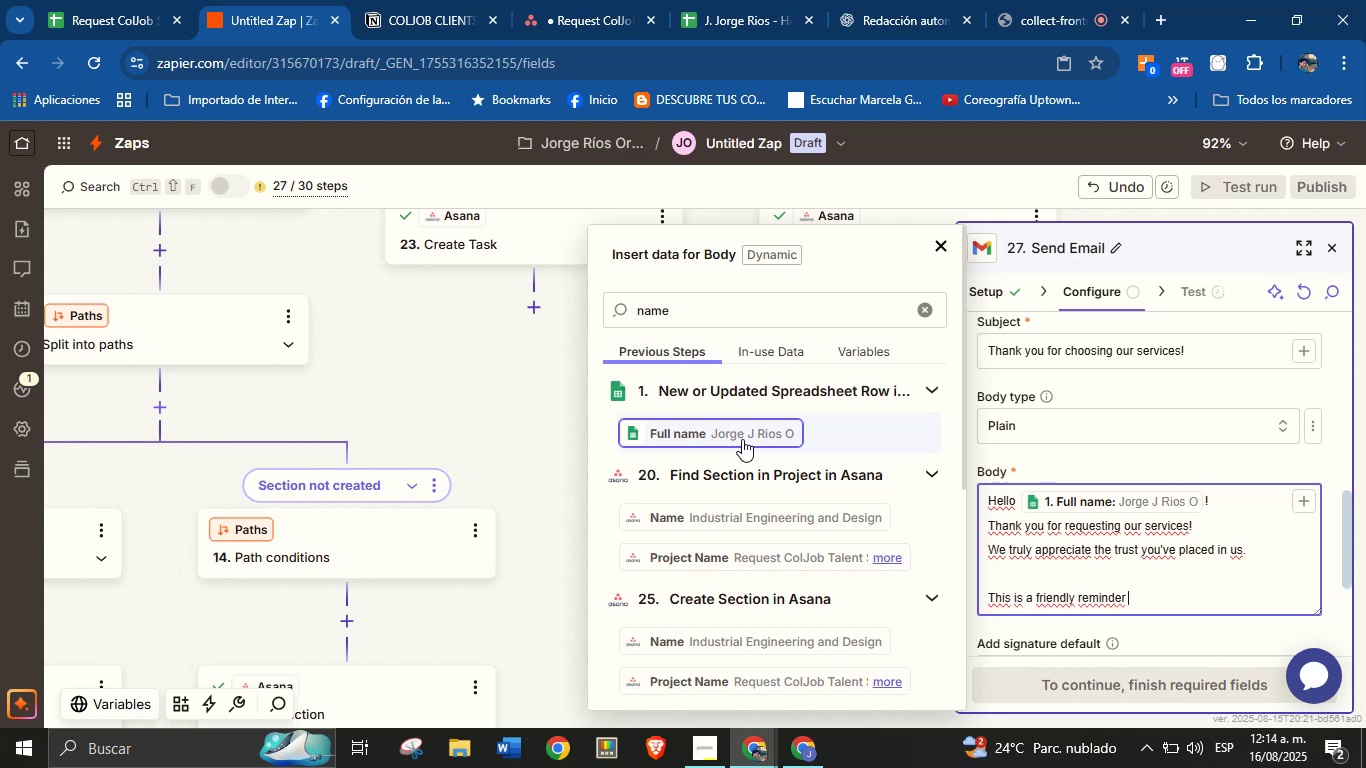 
type(about our upcoming meeting.)
key(Backspace)
type(>)
 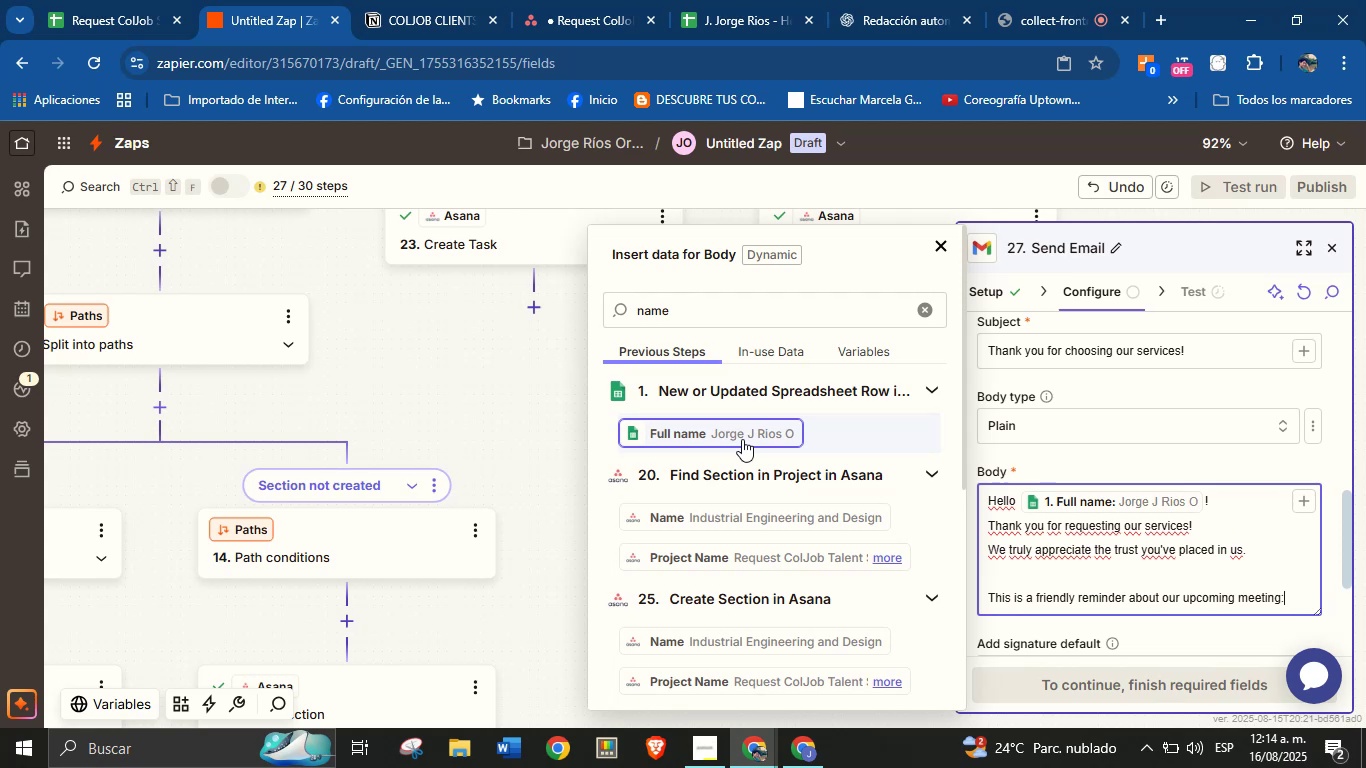 
key(Enter)
 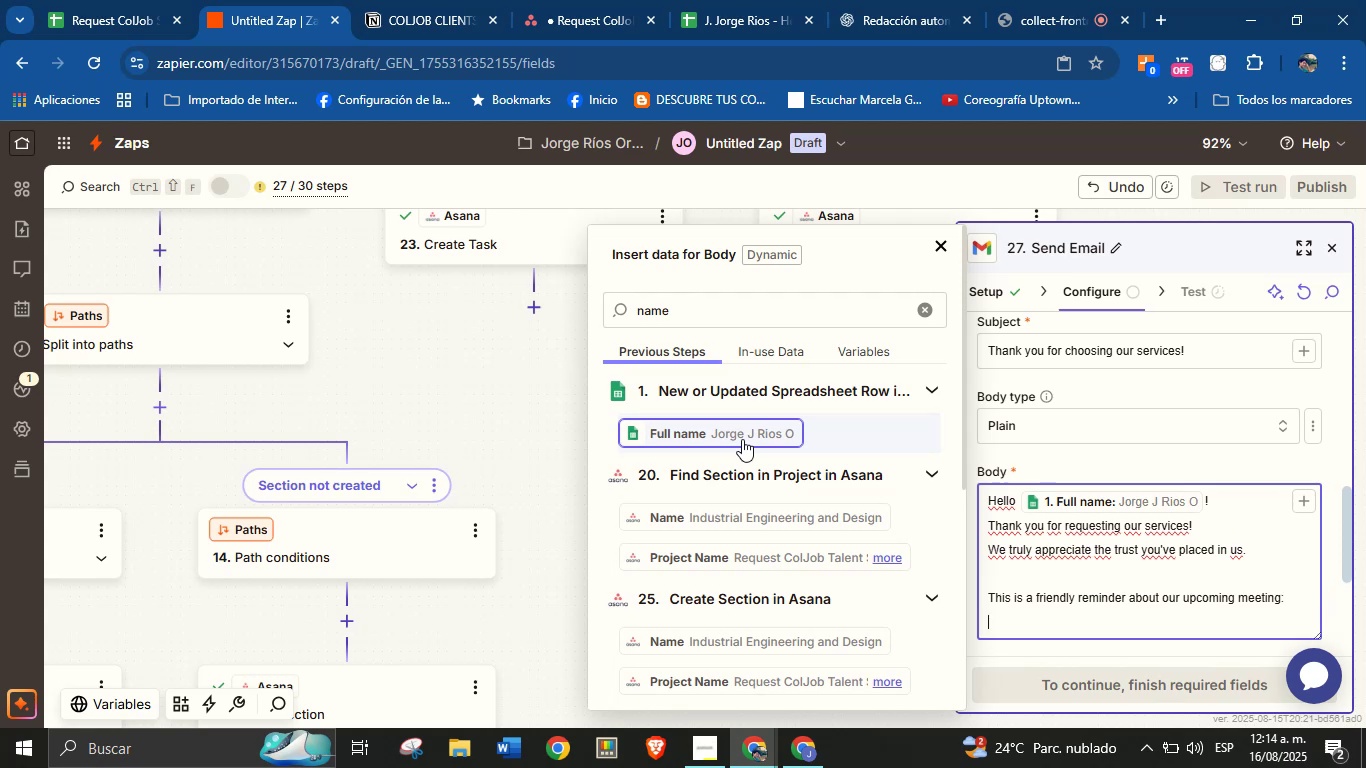 
type(Date ^ time> )
 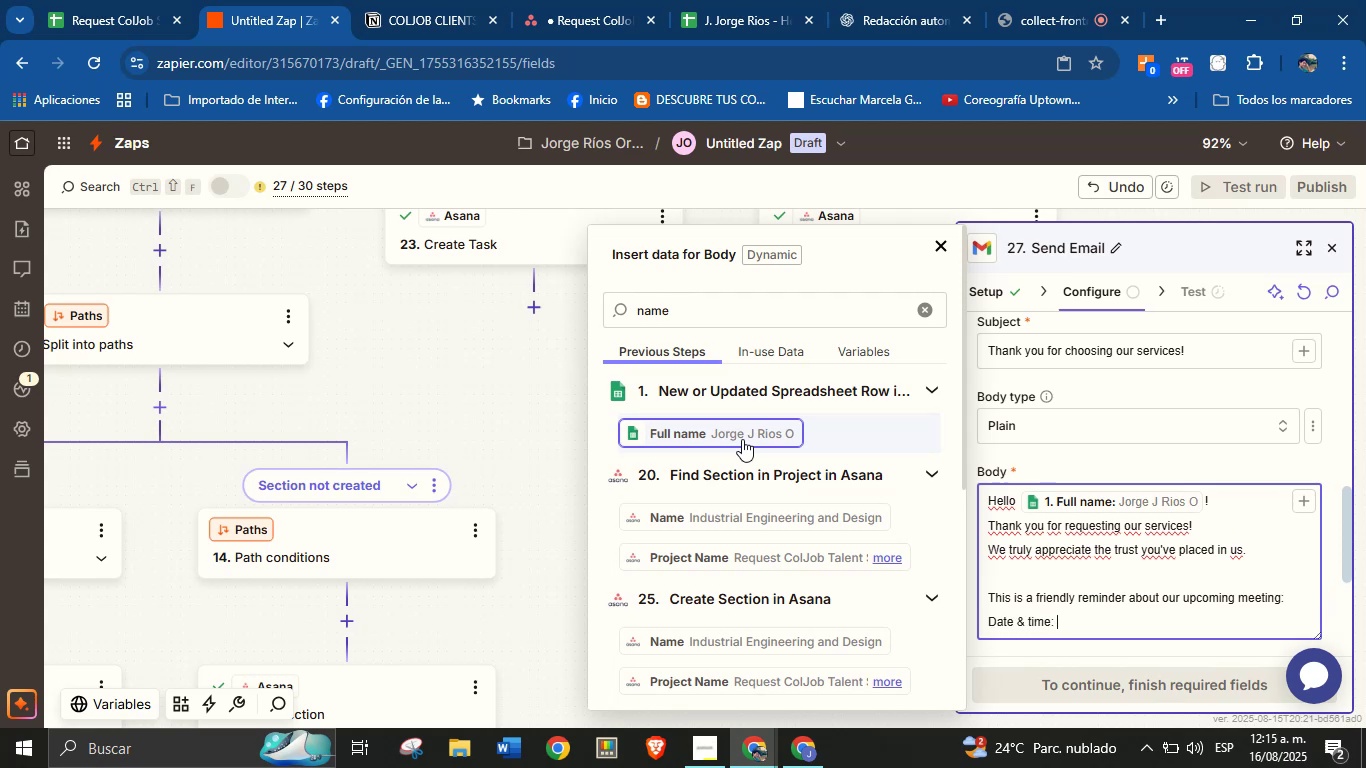 
double_click([765, 318])
 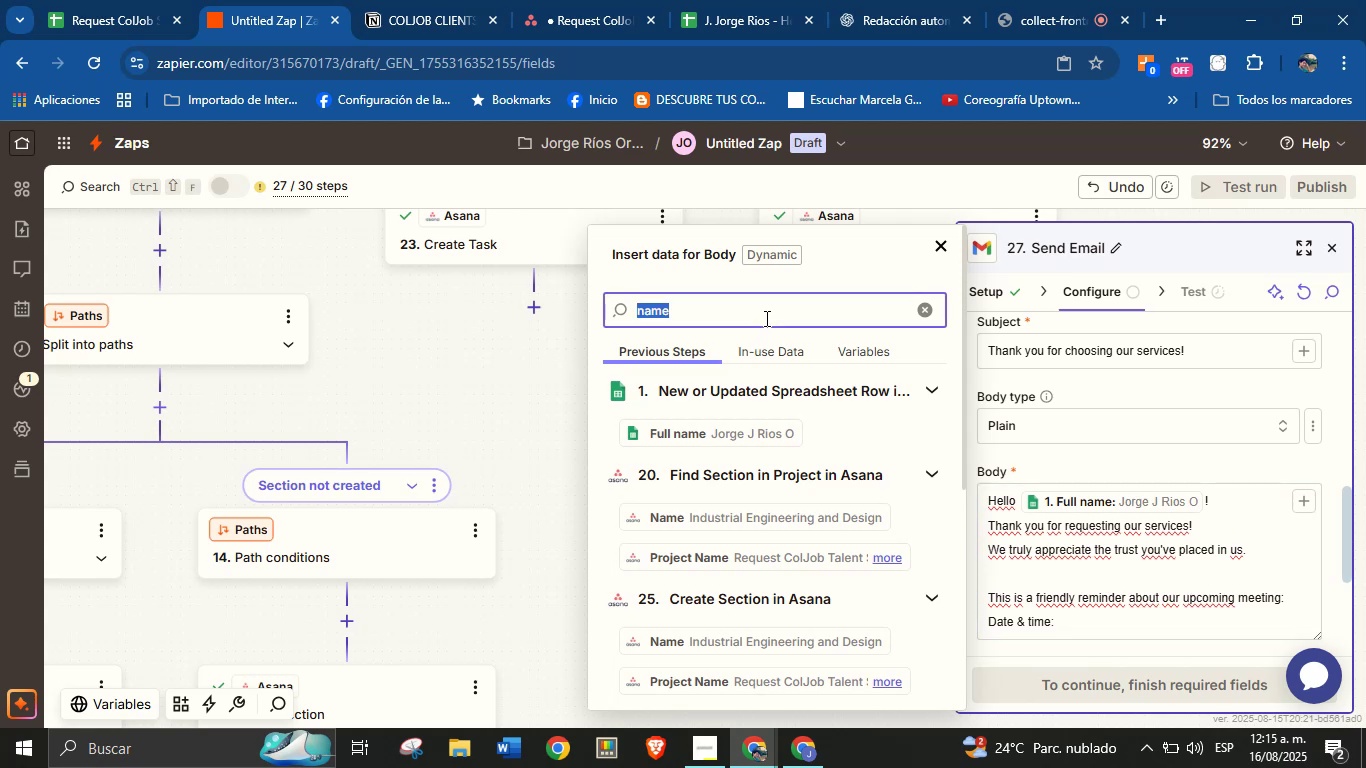 
type( meet)
 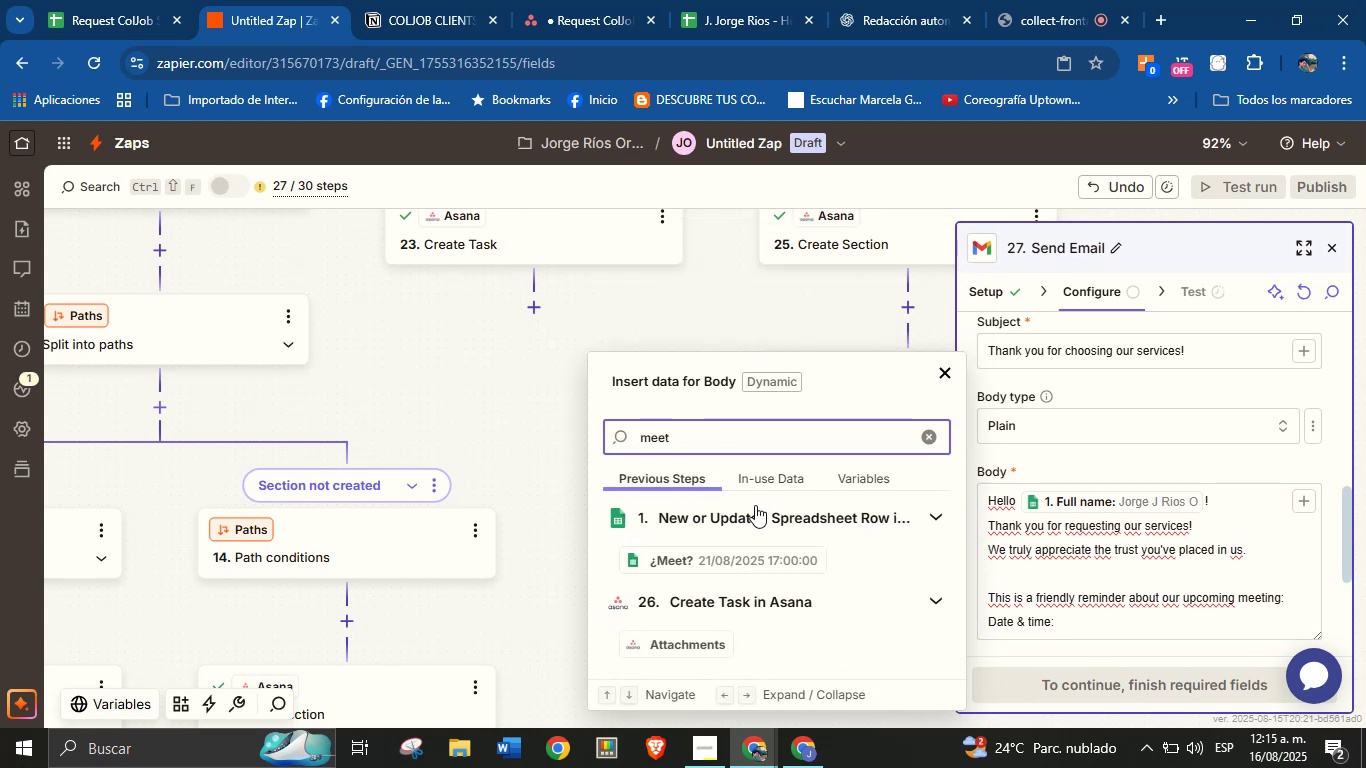 
left_click([755, 549])
 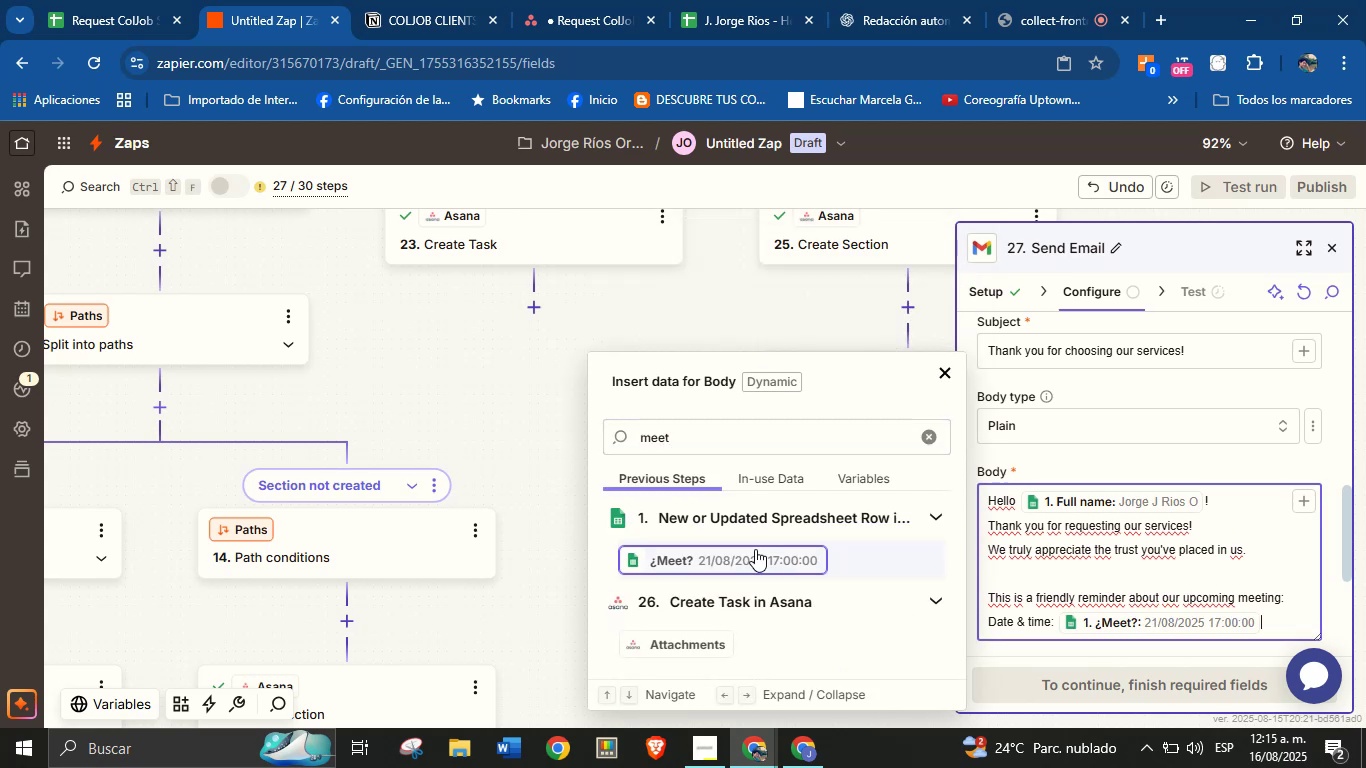 
key(Enter)
 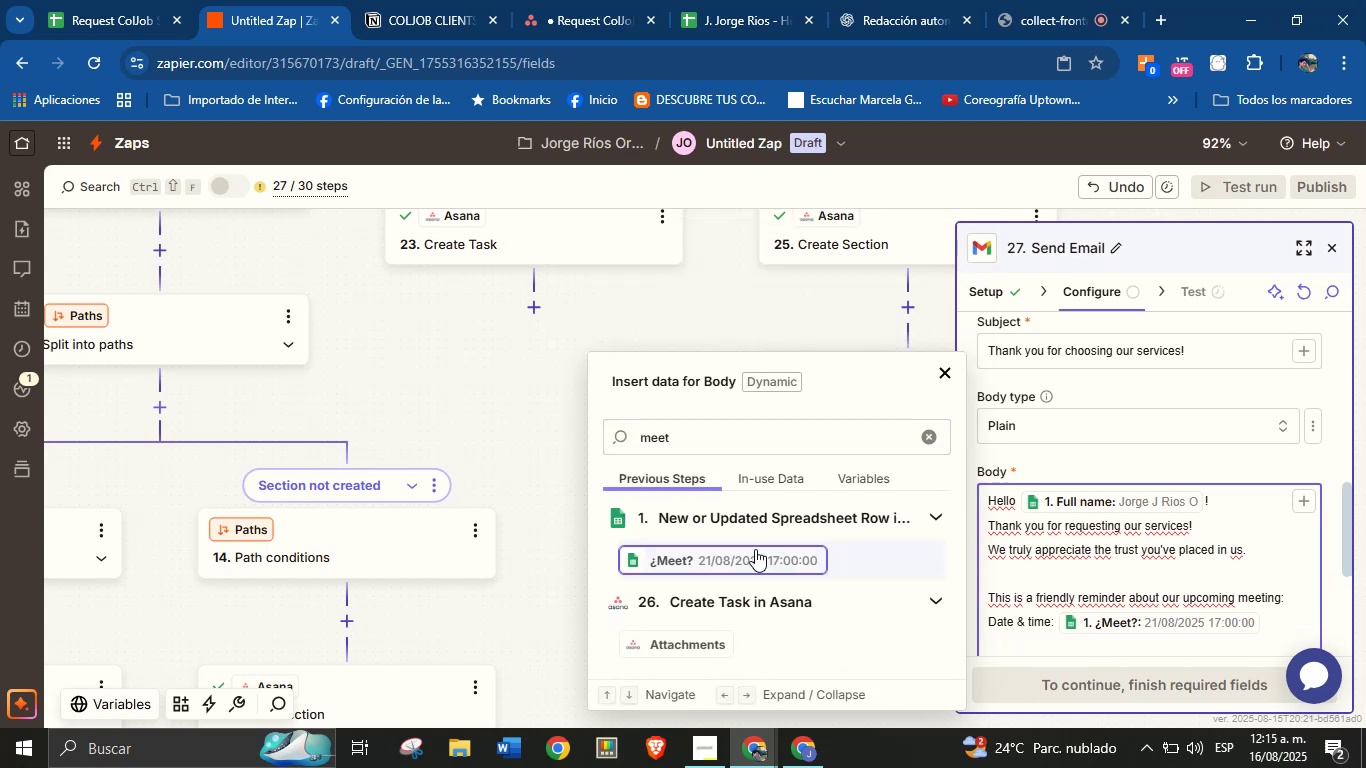 
type(Meeting link> )
 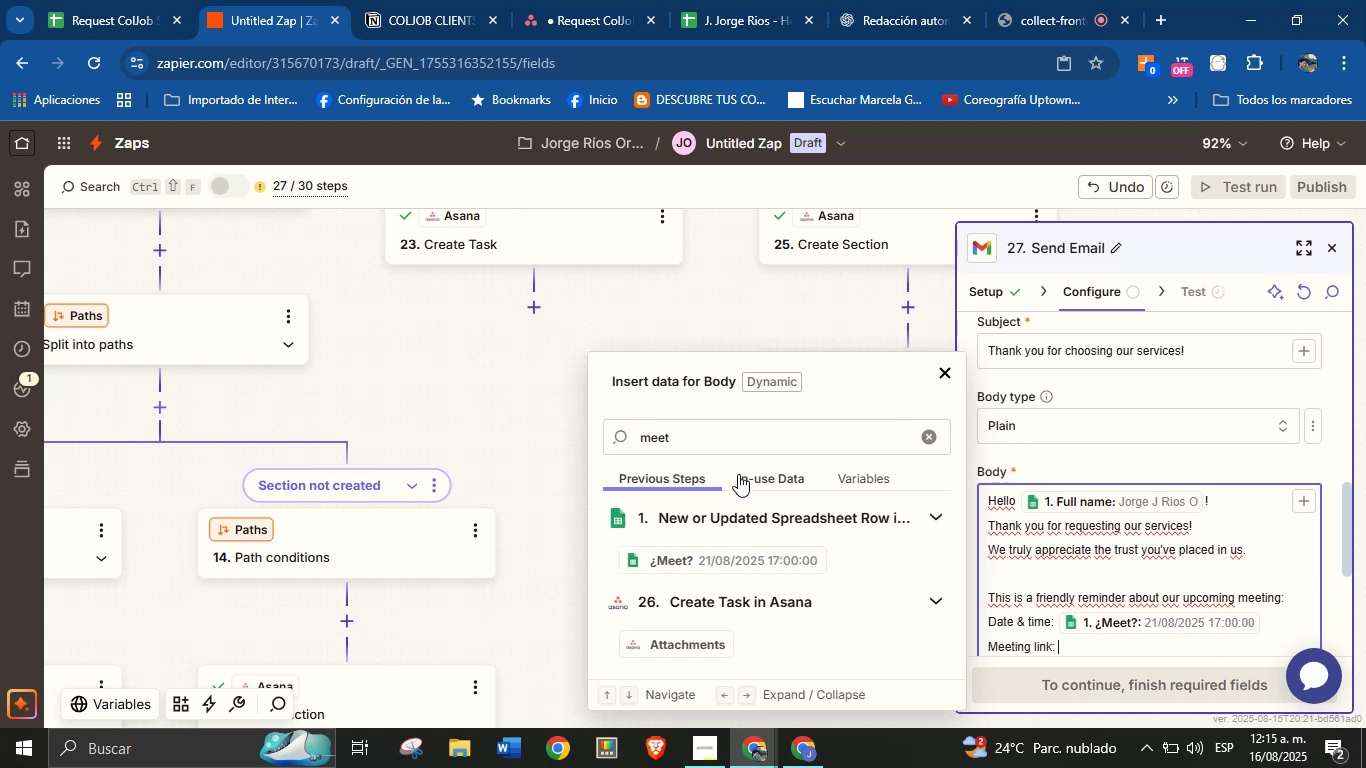 
scroll: coordinate [838, 566], scroll_direction: down, amount: 1.0
 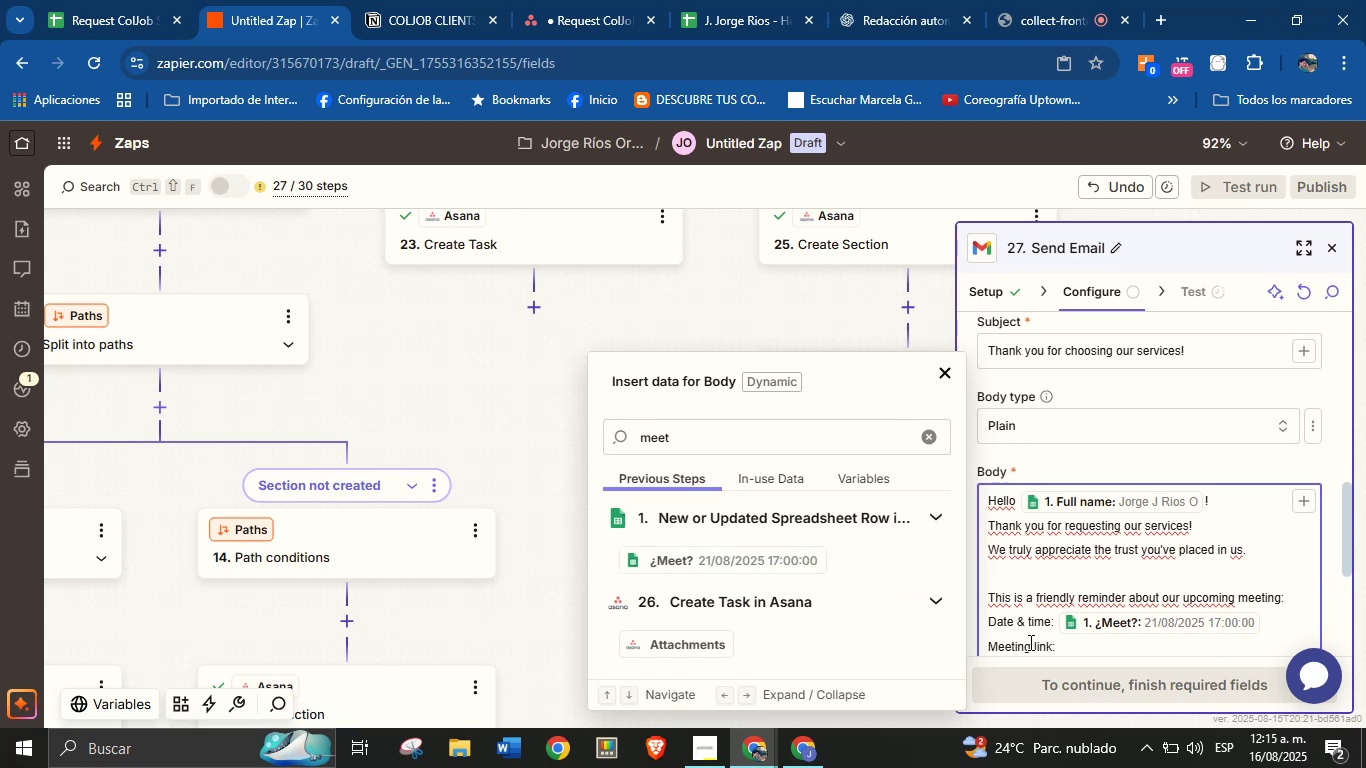 
double_click([1030, 643])
 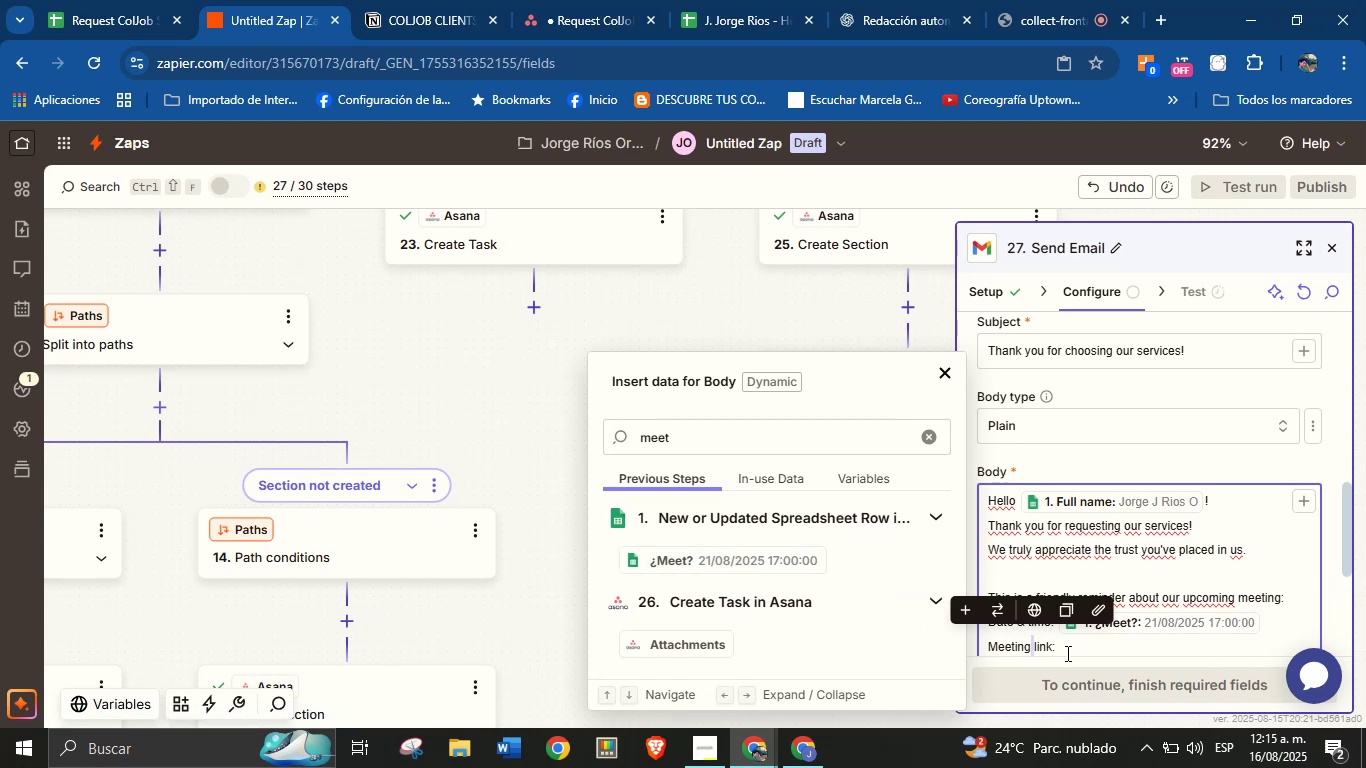 
double_click([1066, 653])
 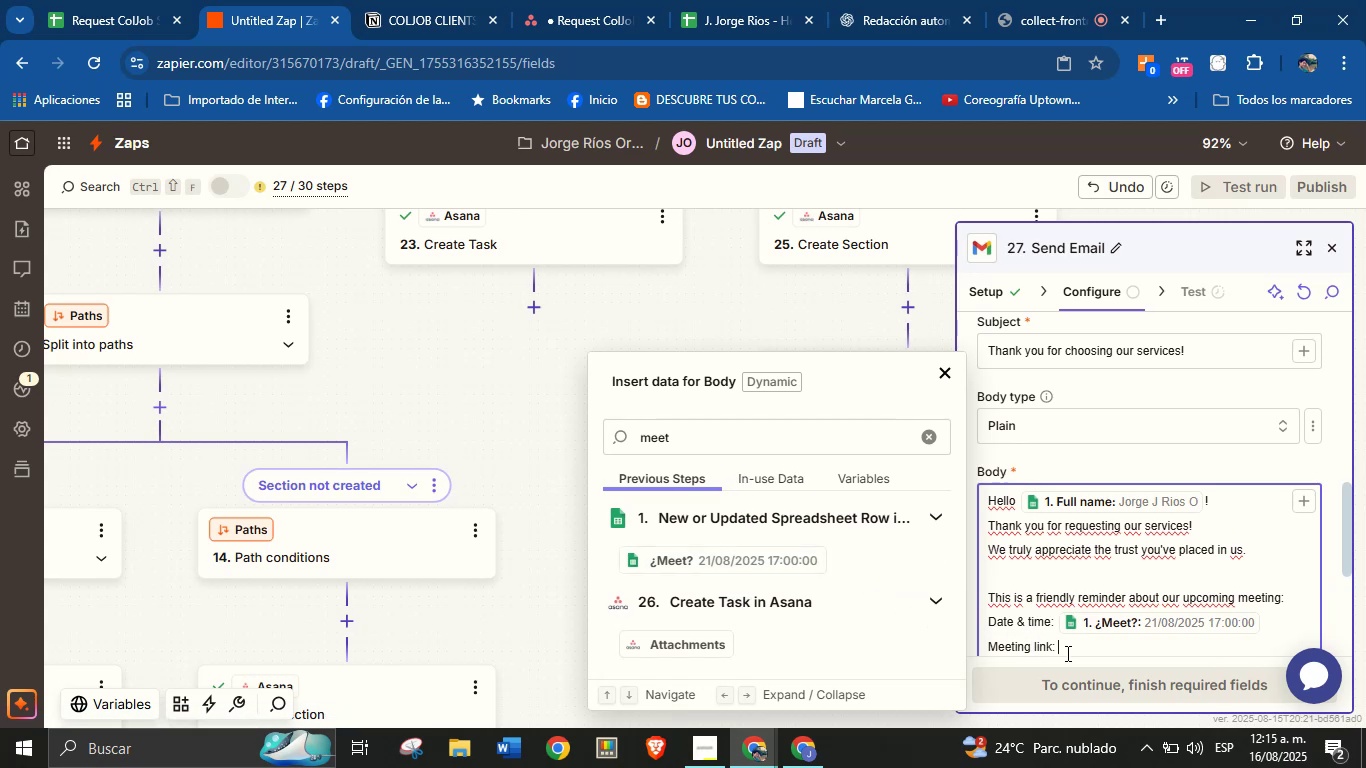 
triple_click([1066, 653])
 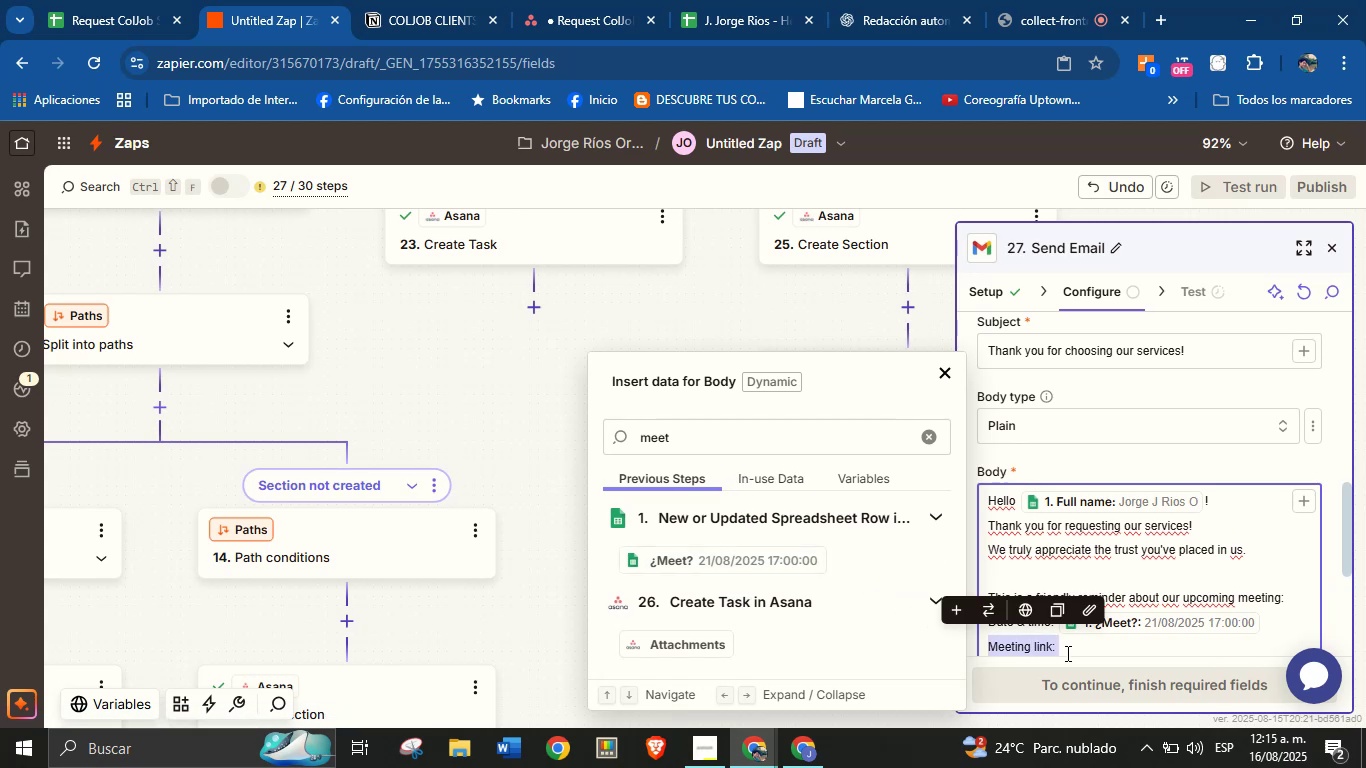 
key(Backspace)
 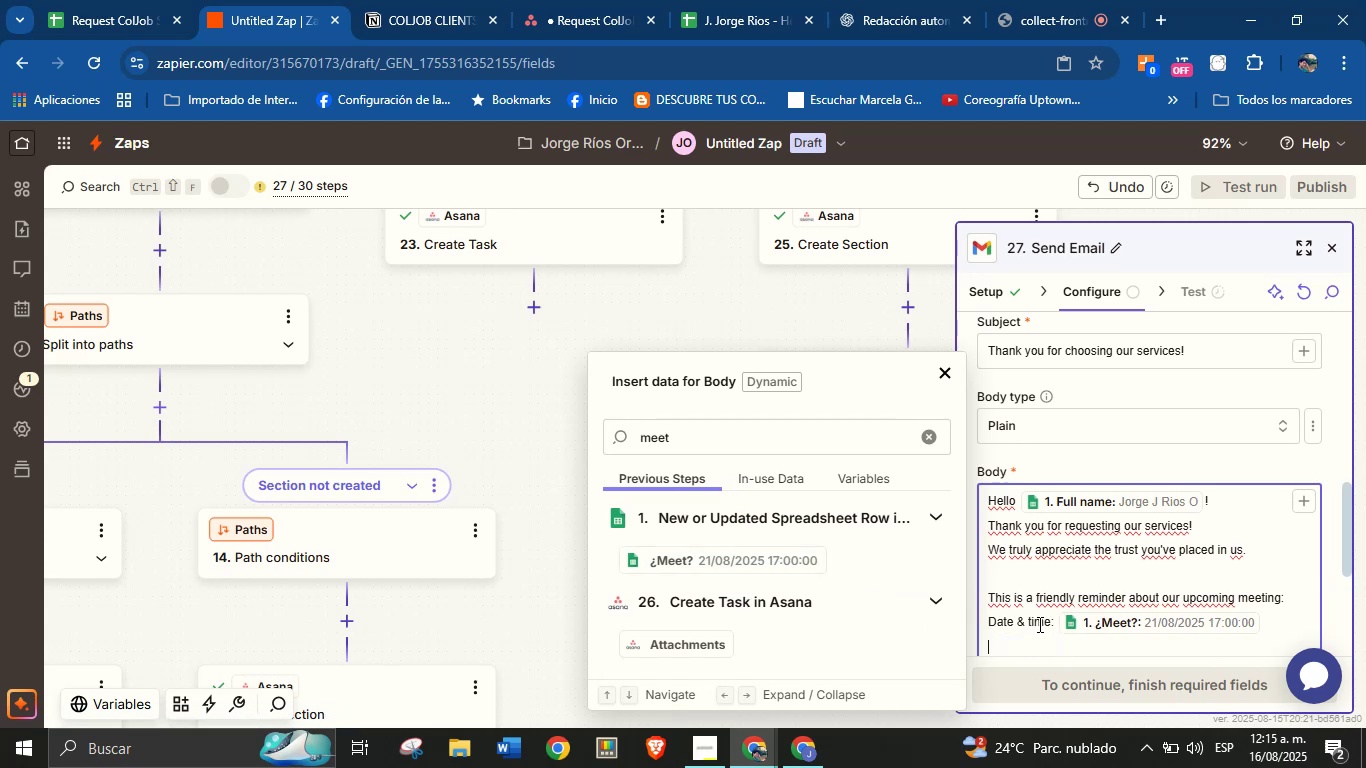 
double_click([1038, 624])
 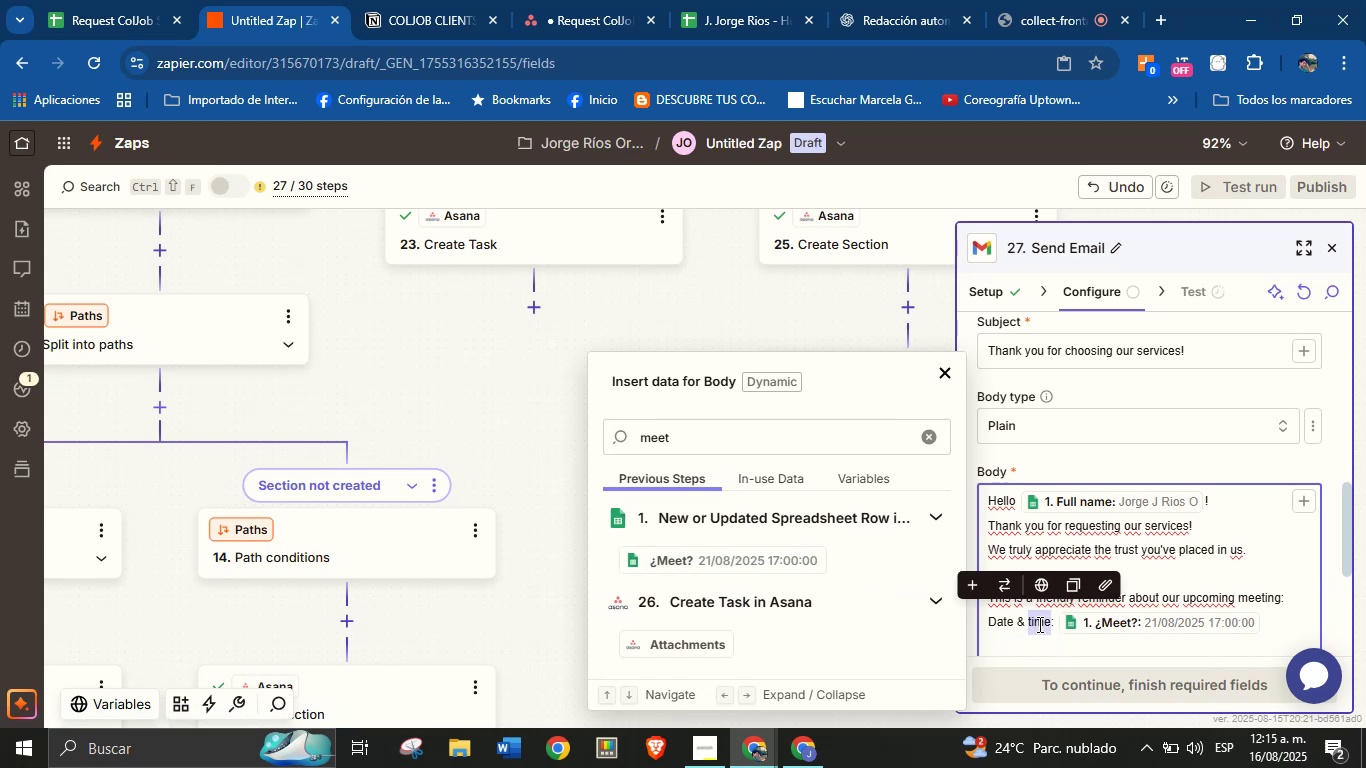 
triple_click([1038, 624])
 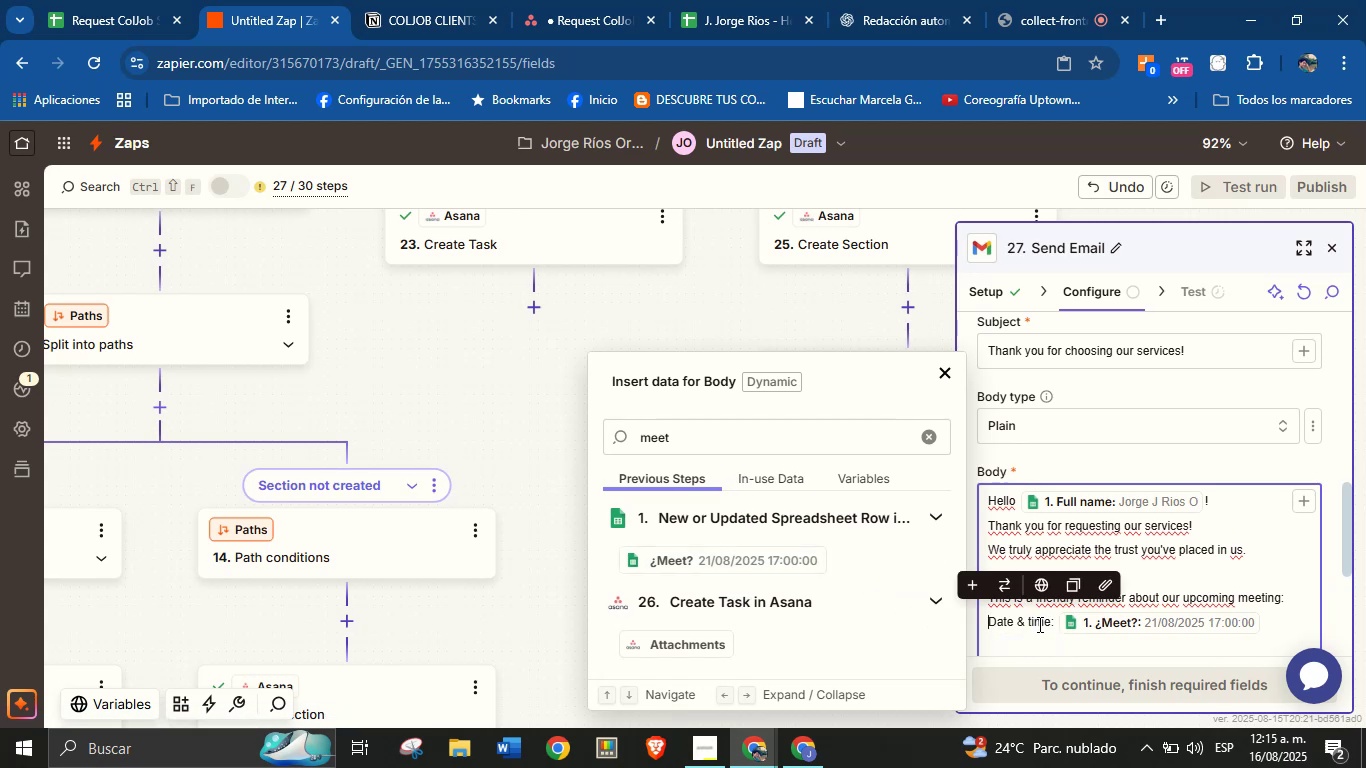 
key(Backspace)
 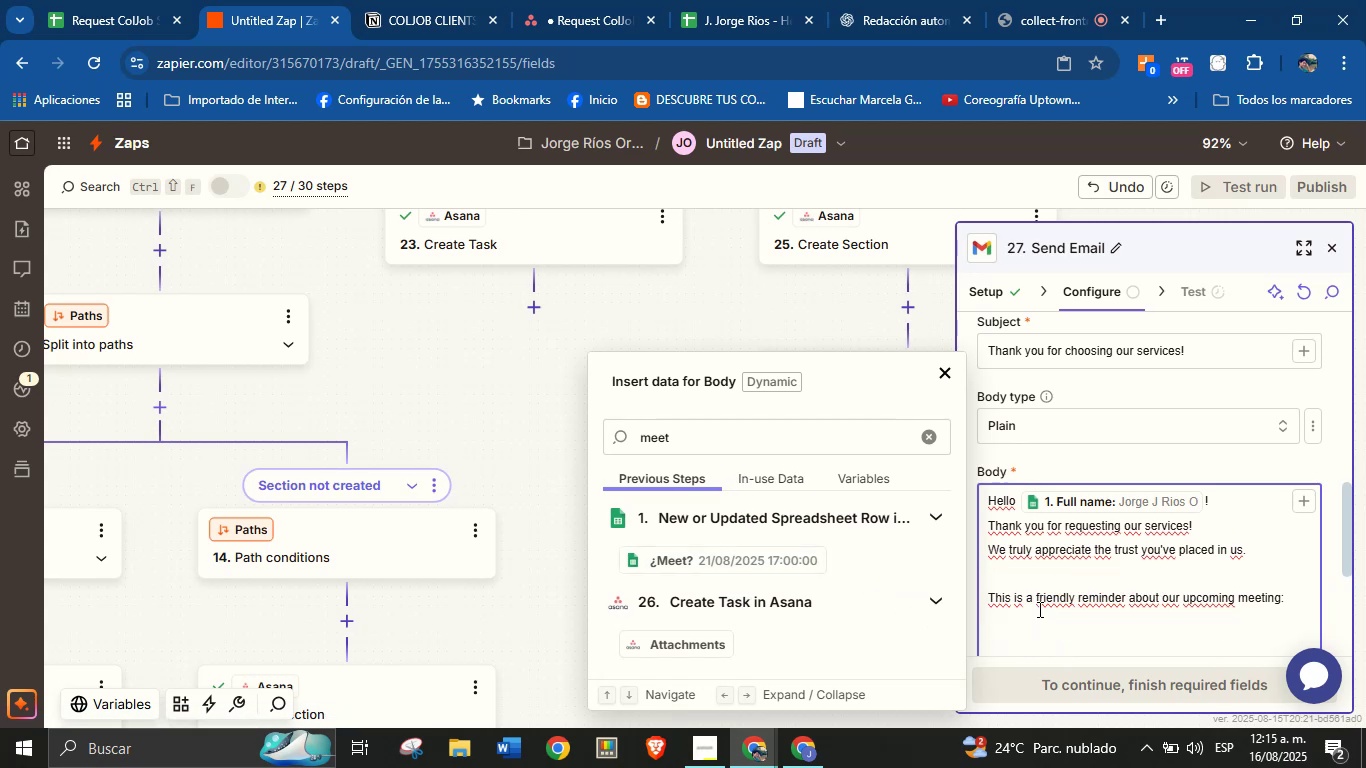 
double_click([1038, 609])
 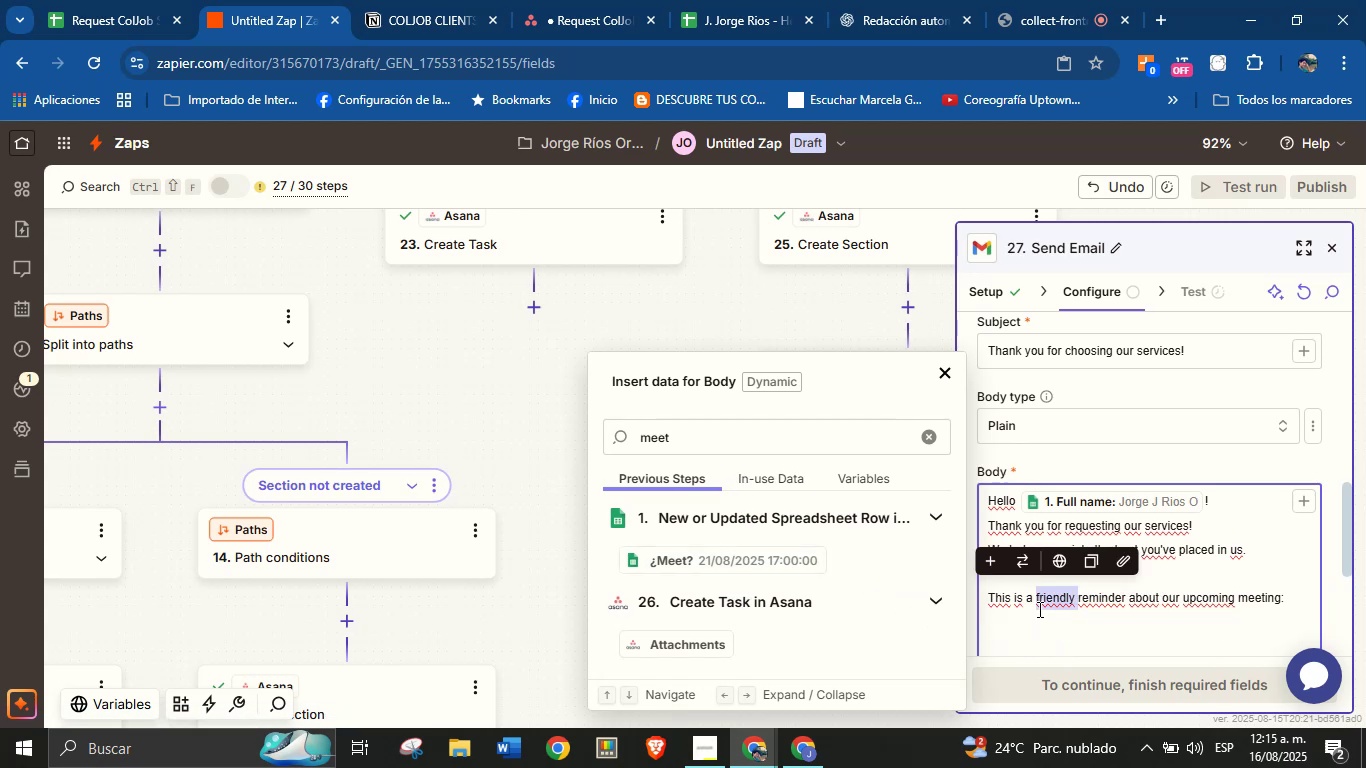 
triple_click([1038, 609])
 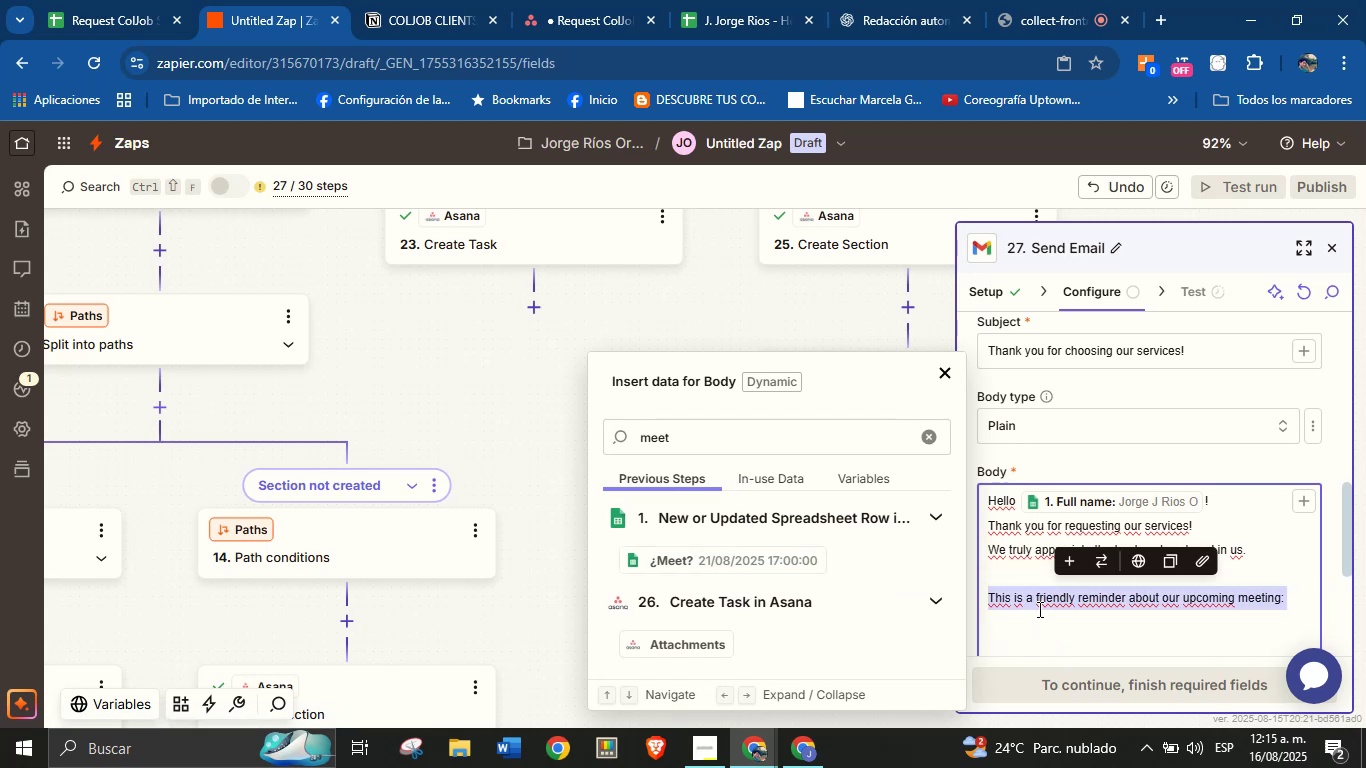 
key(Backspace)
 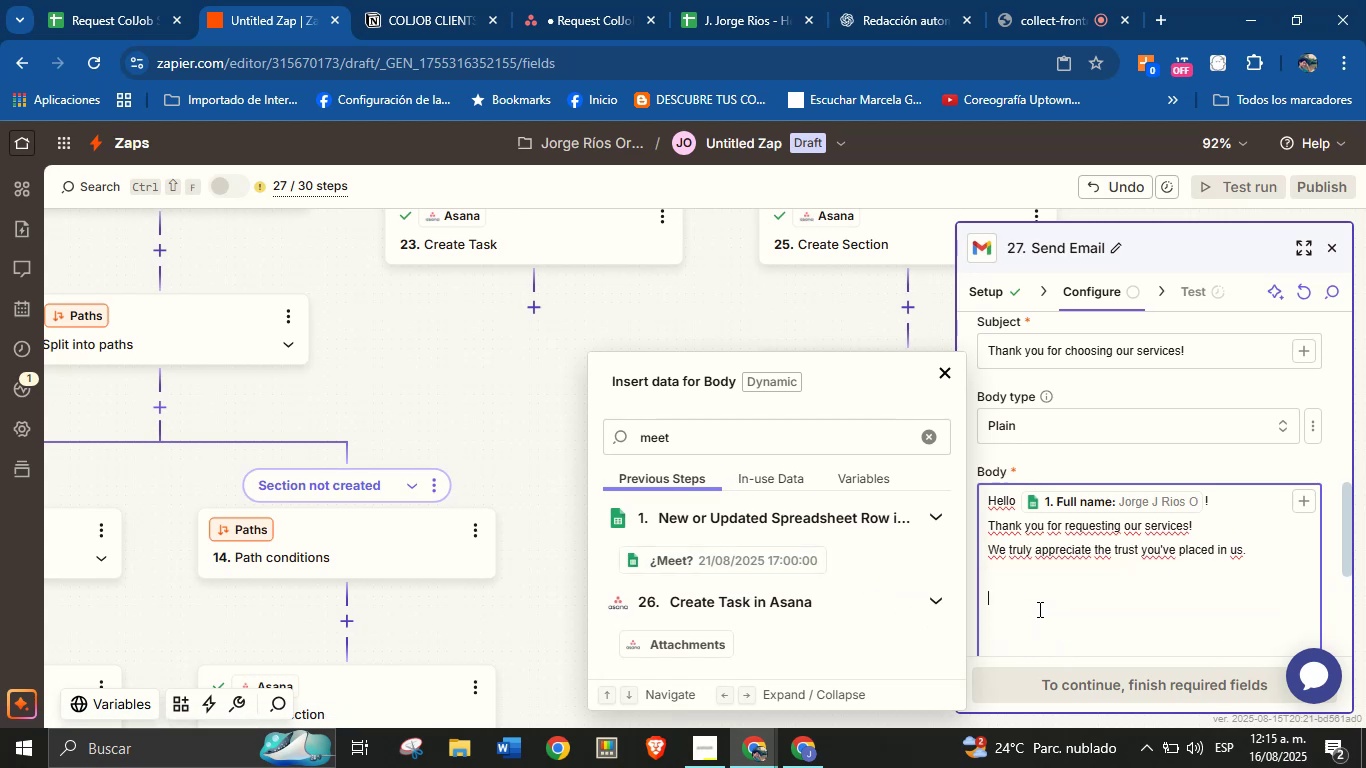 
key(Backspace)
 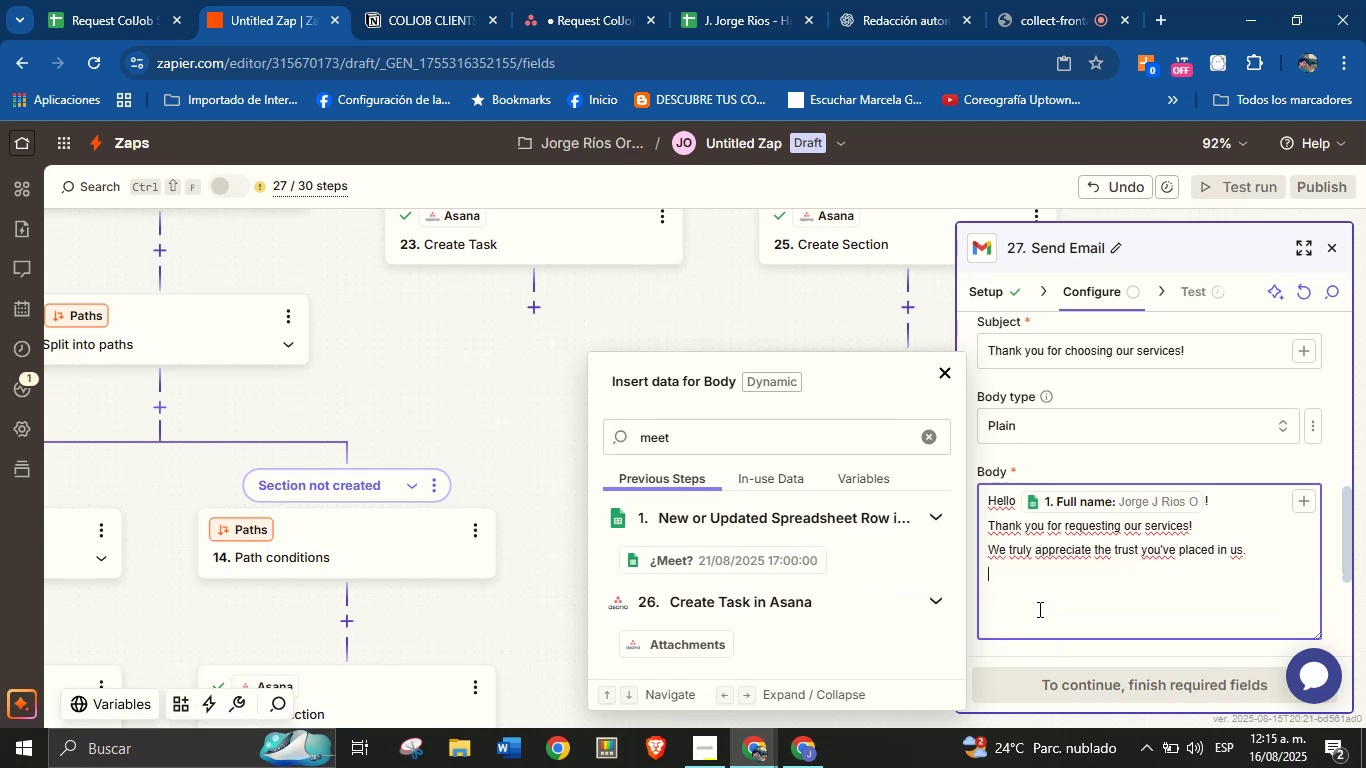 
key(ArrowDown)
 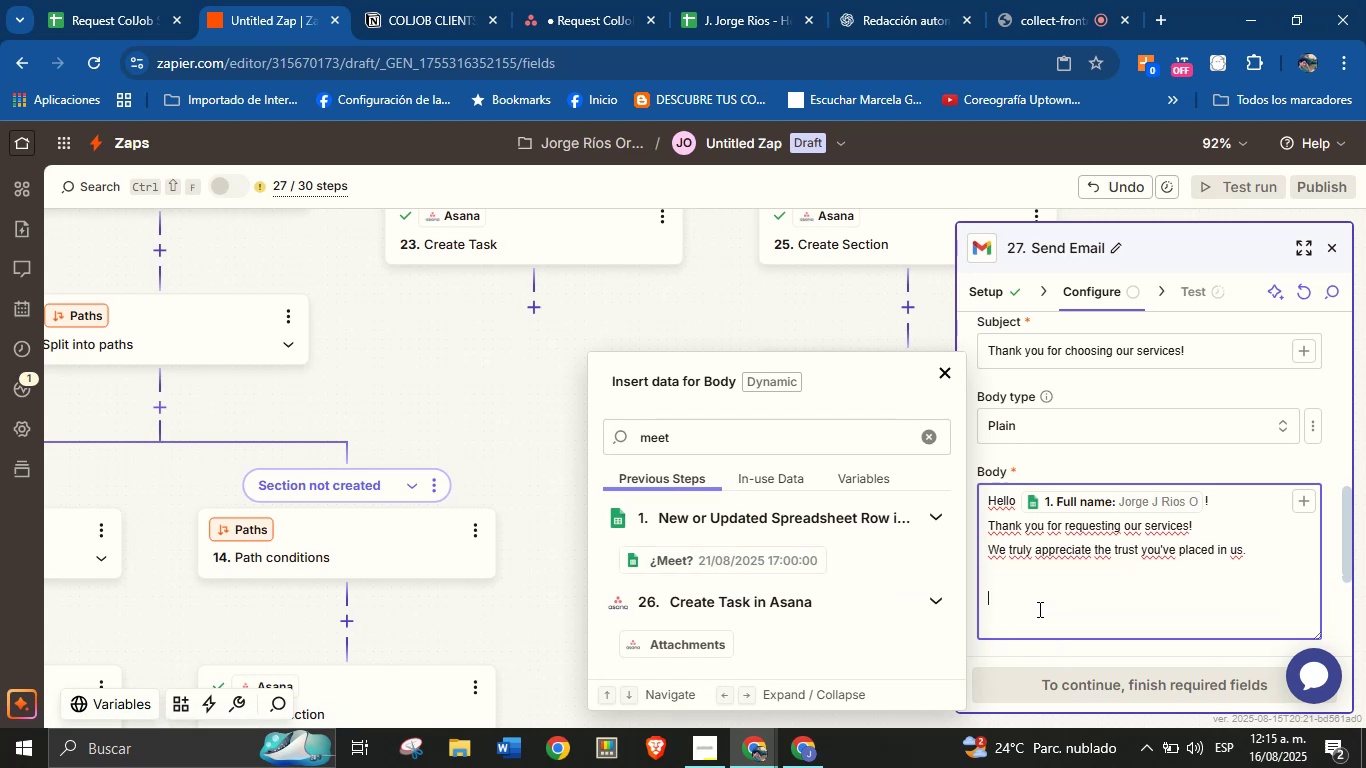 
type(We will ge)
key(Backspace)
key(Backspace)
key(Backspace)
type( get in touch with you)
 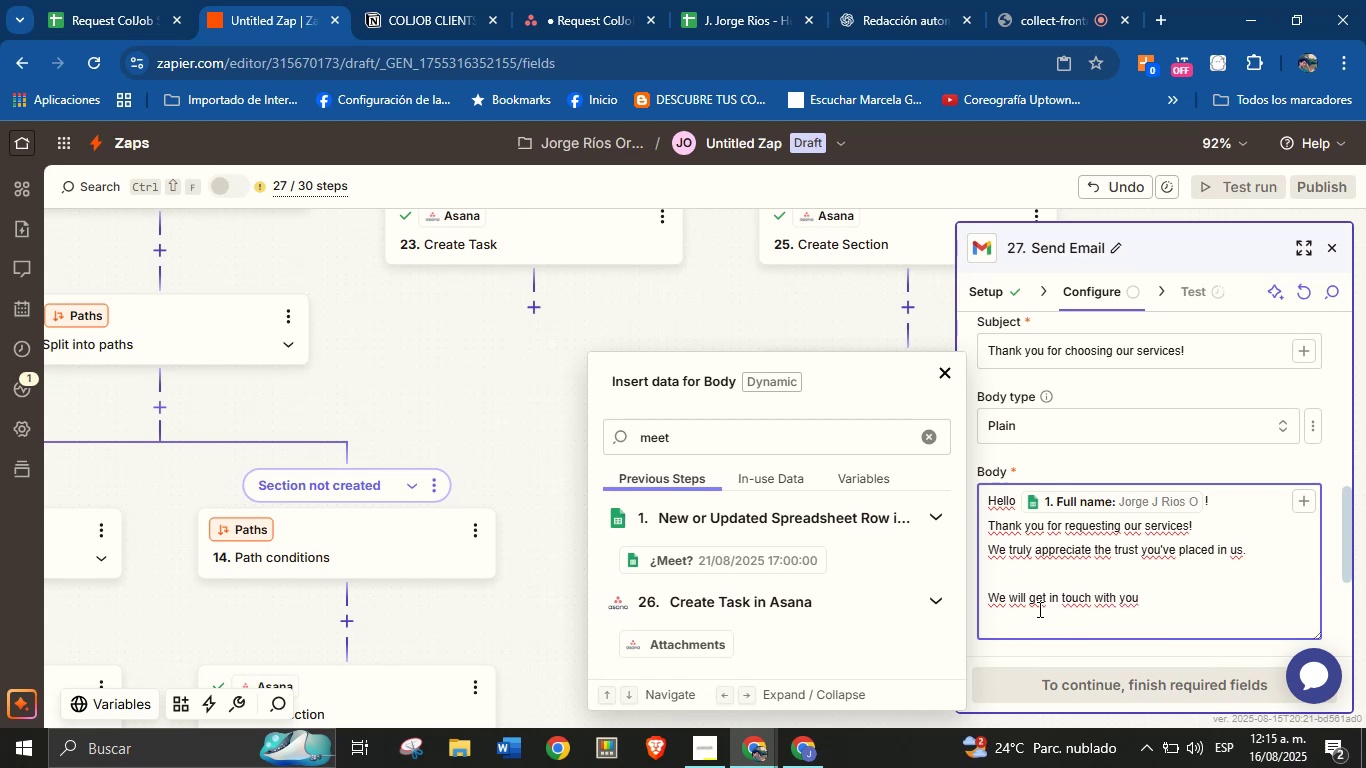 
wait(7.14)
 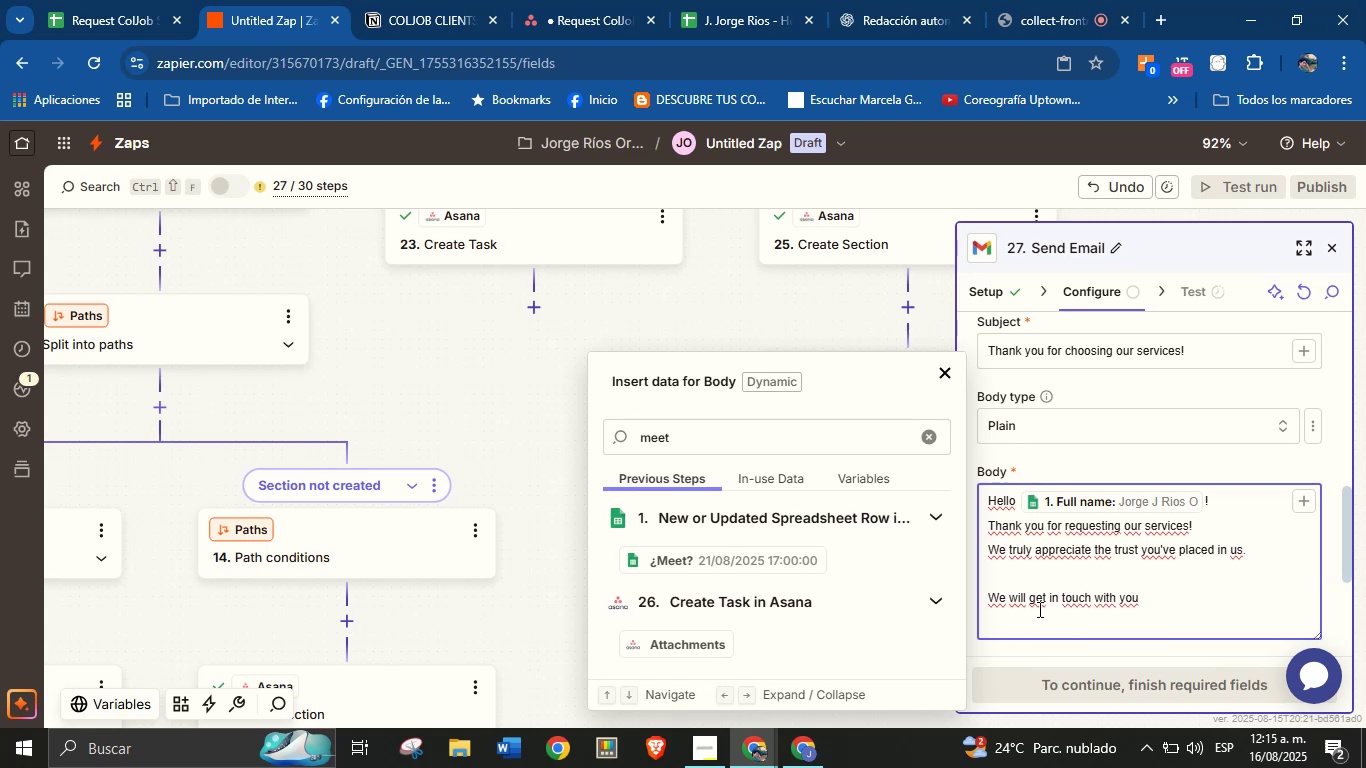 
type( very soon.)
 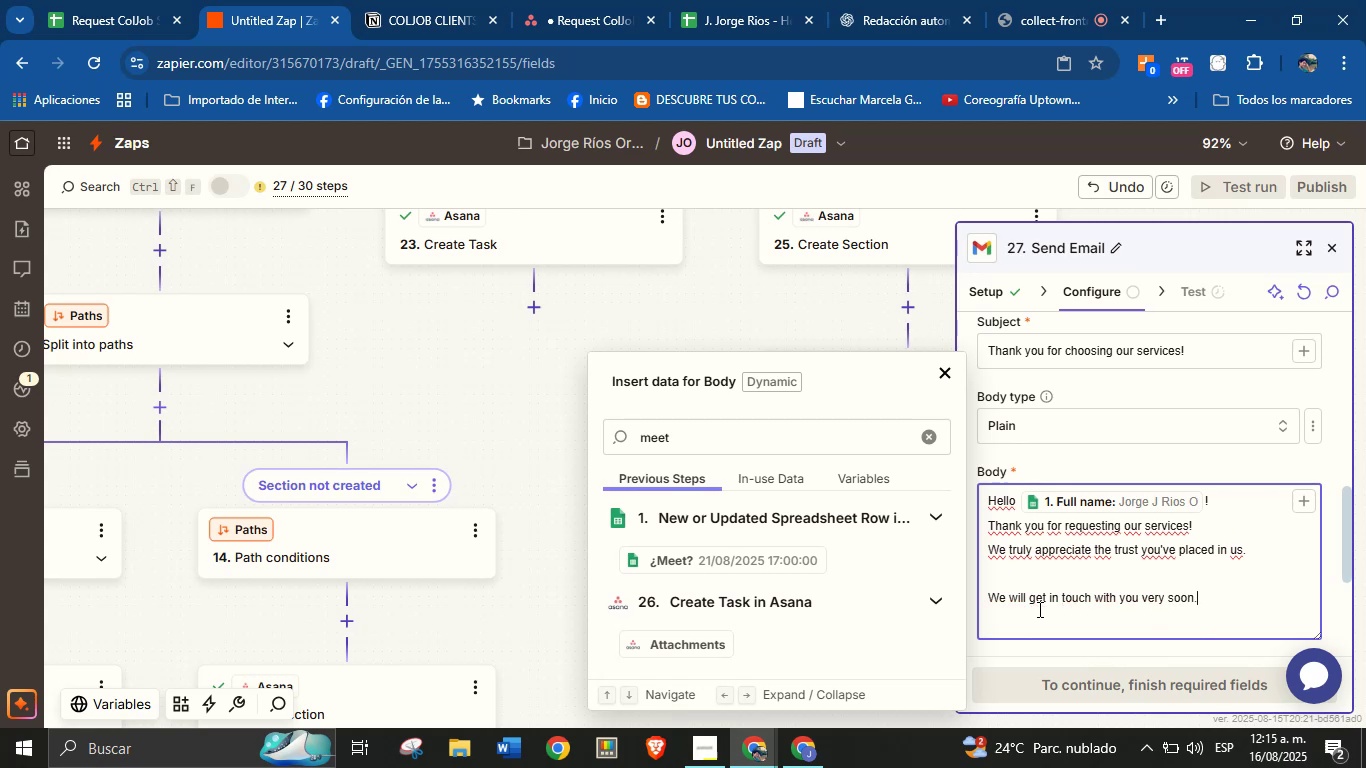 
key(Enter)
 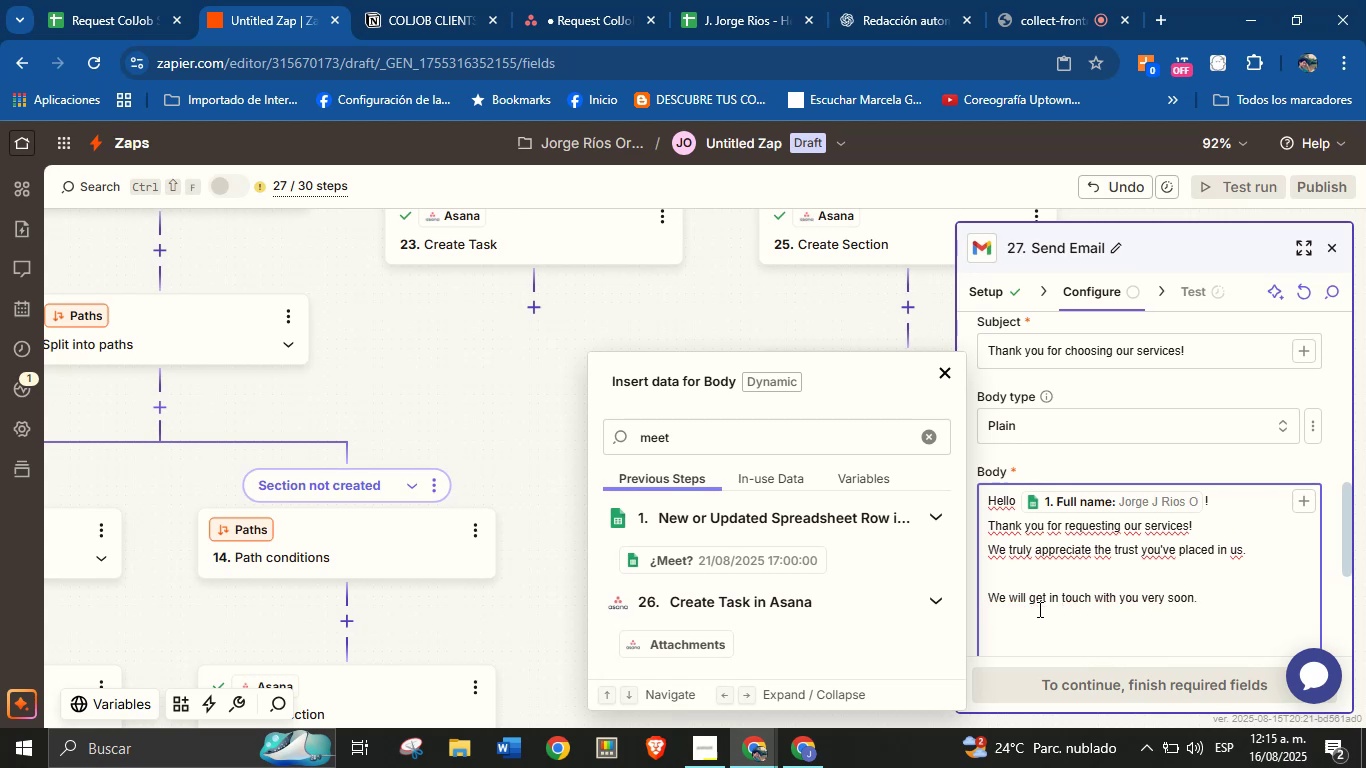 
key(Enter)
 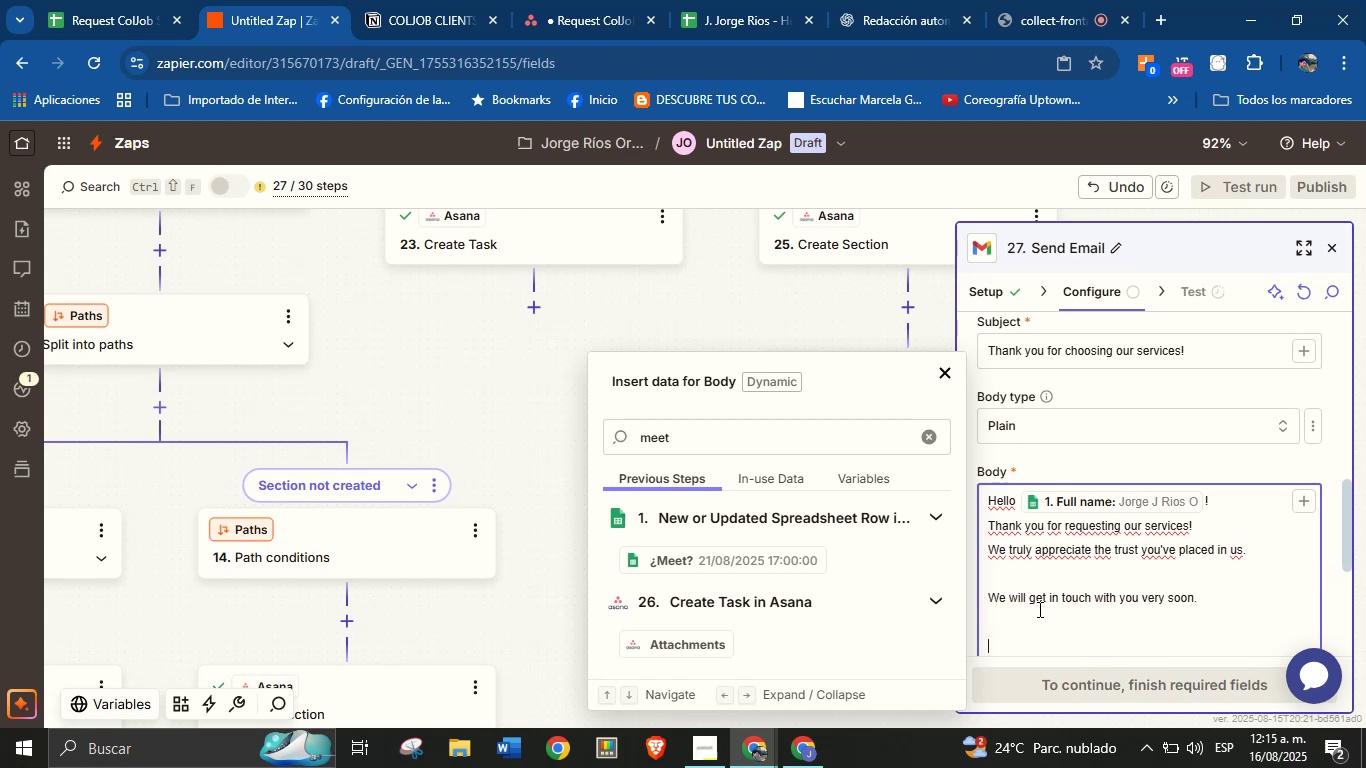 
type(Best regards, )
 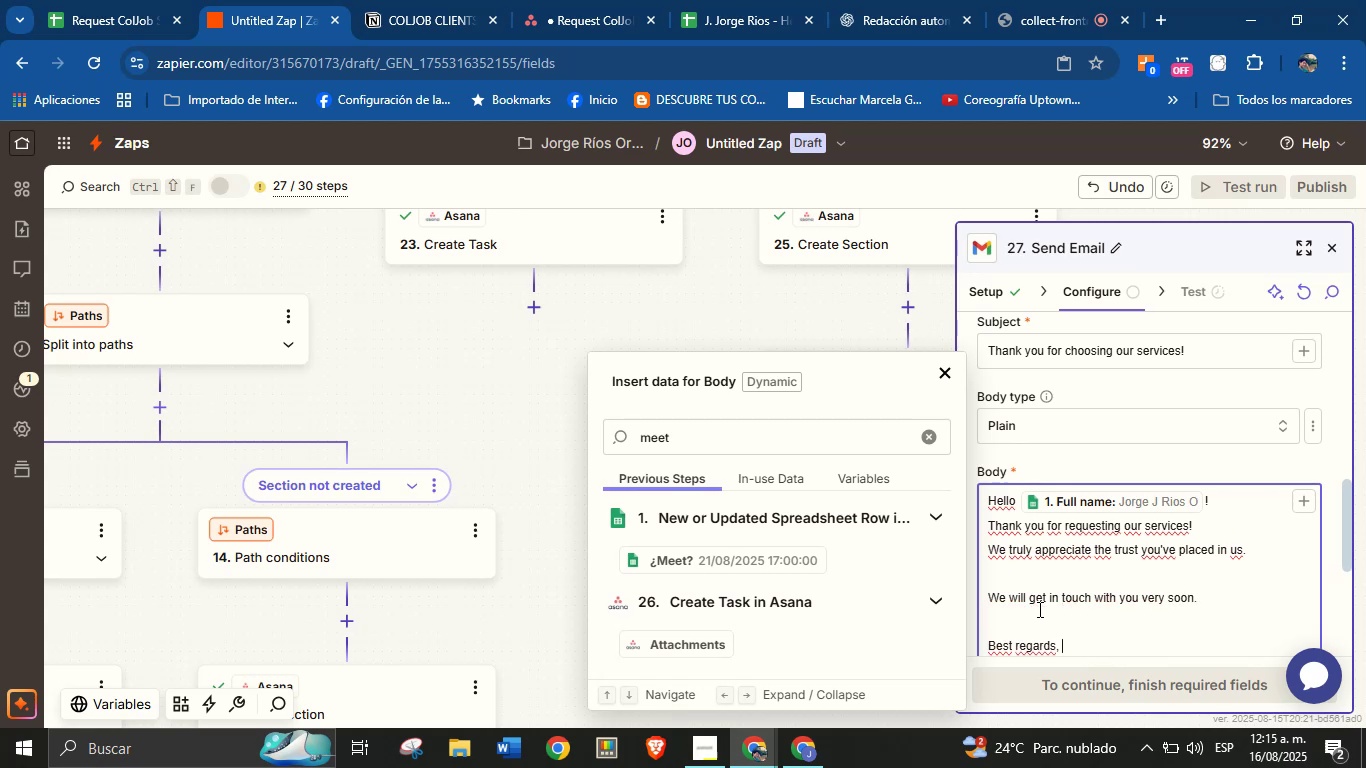 
key(Enter)
 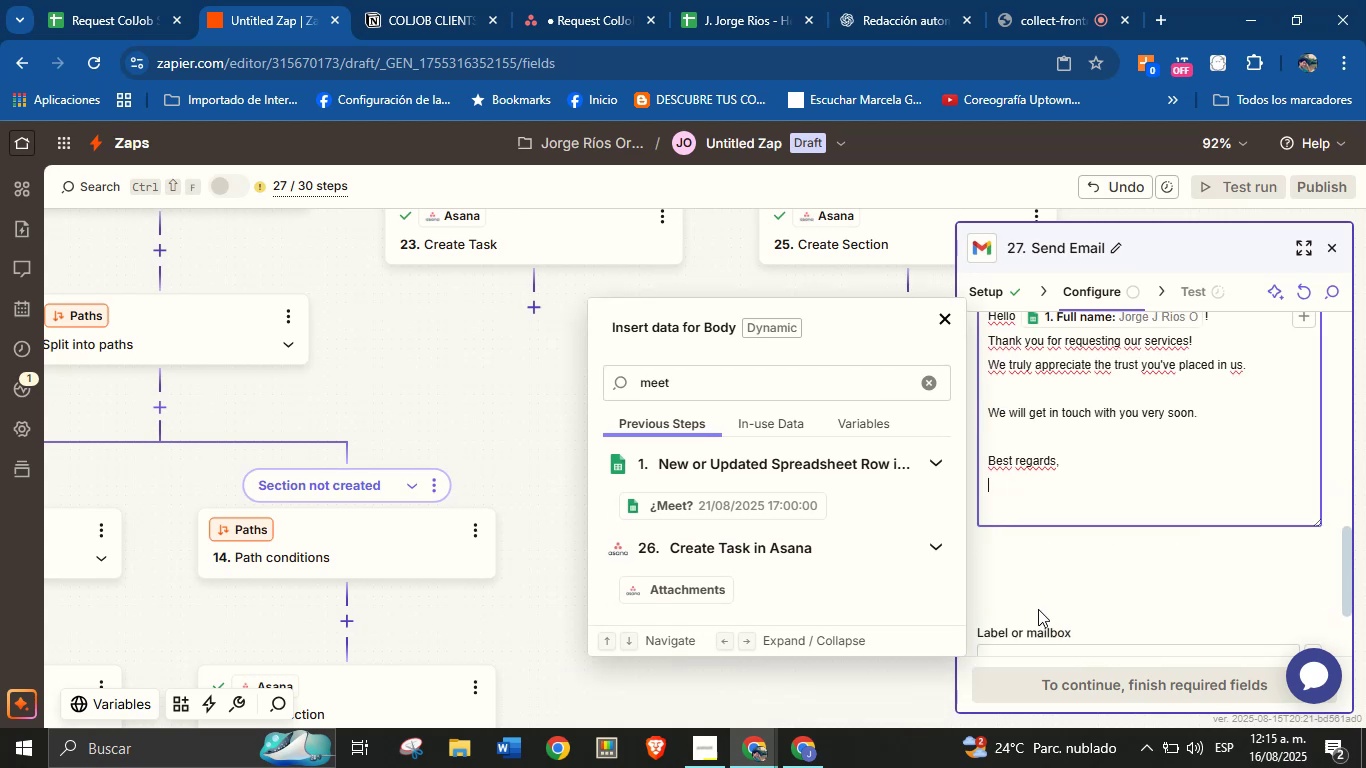 
type(Jorge \ ColJob Team Solutions)
 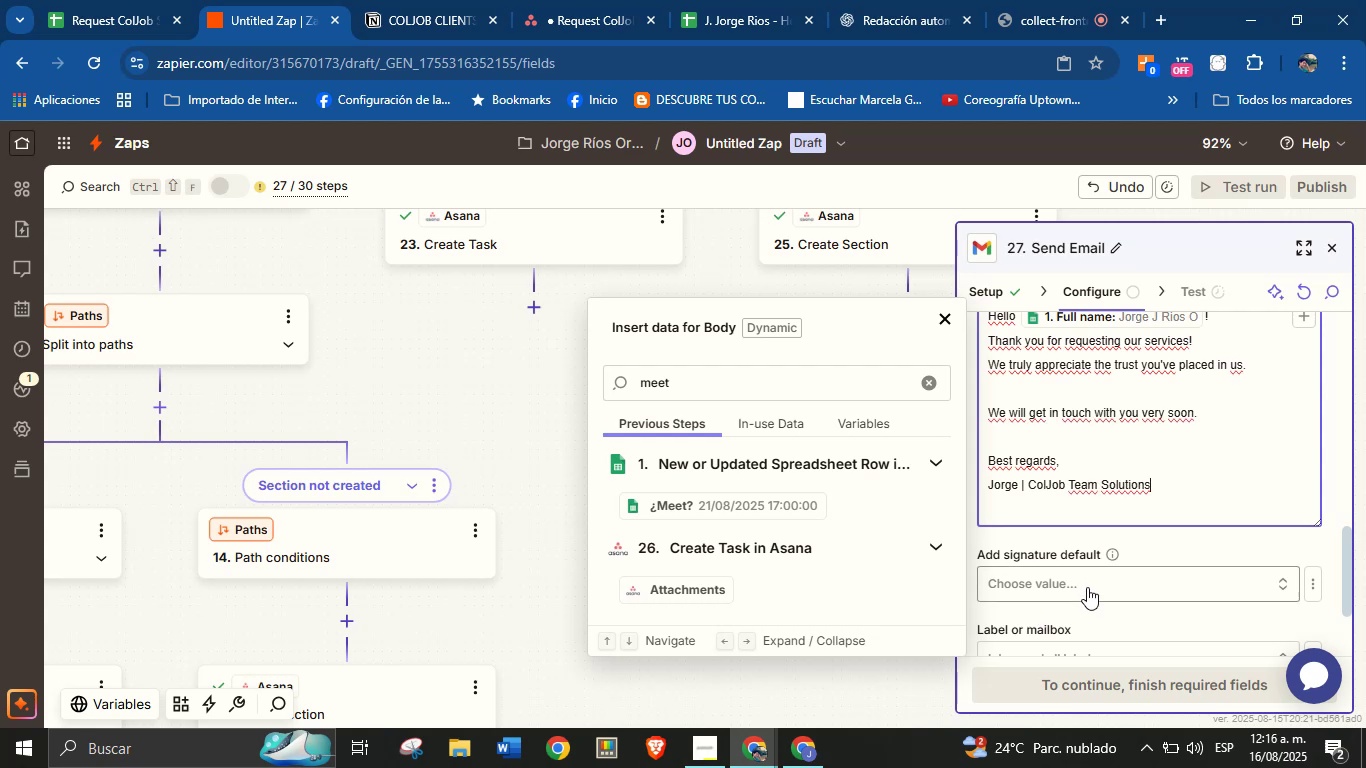 
left_click([1141, 552])
 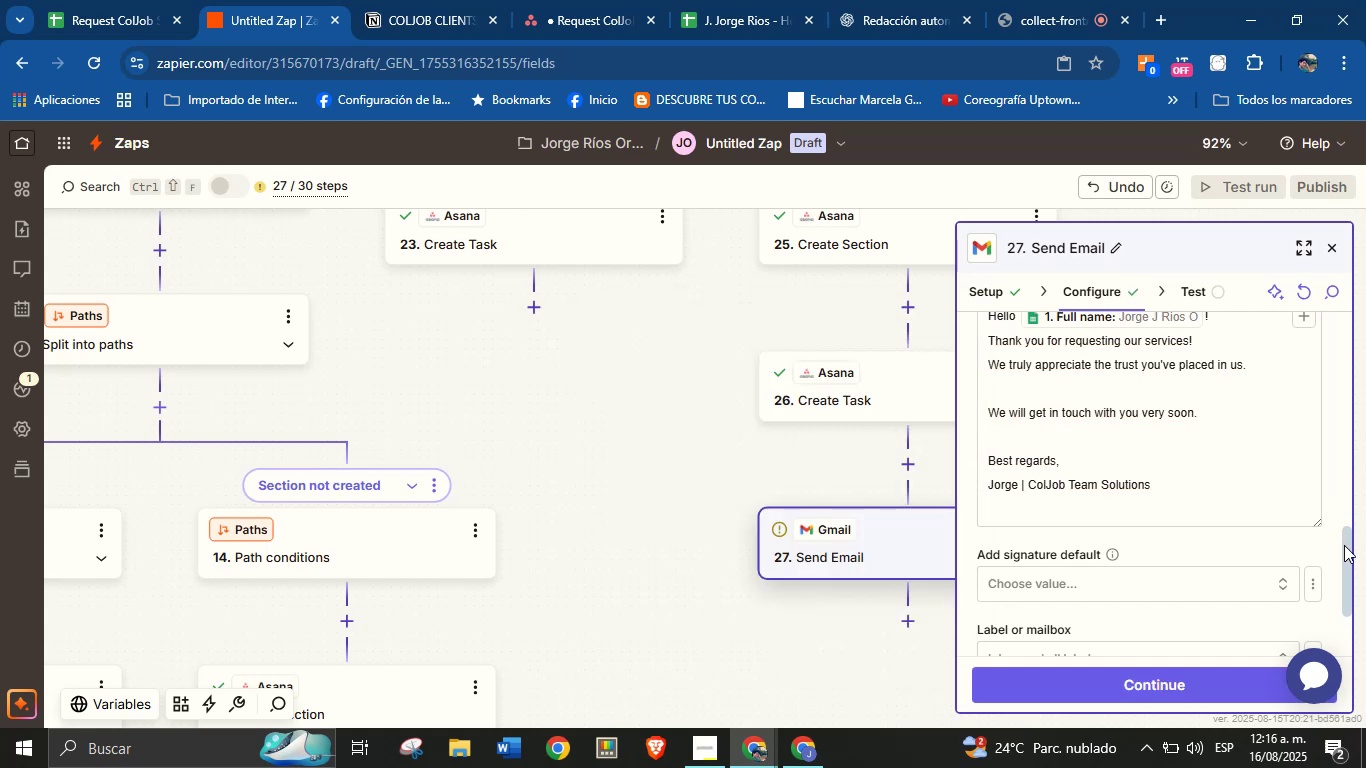 
left_click_drag(start_coordinate=[1346, 545], to_coordinate=[1333, 567])
 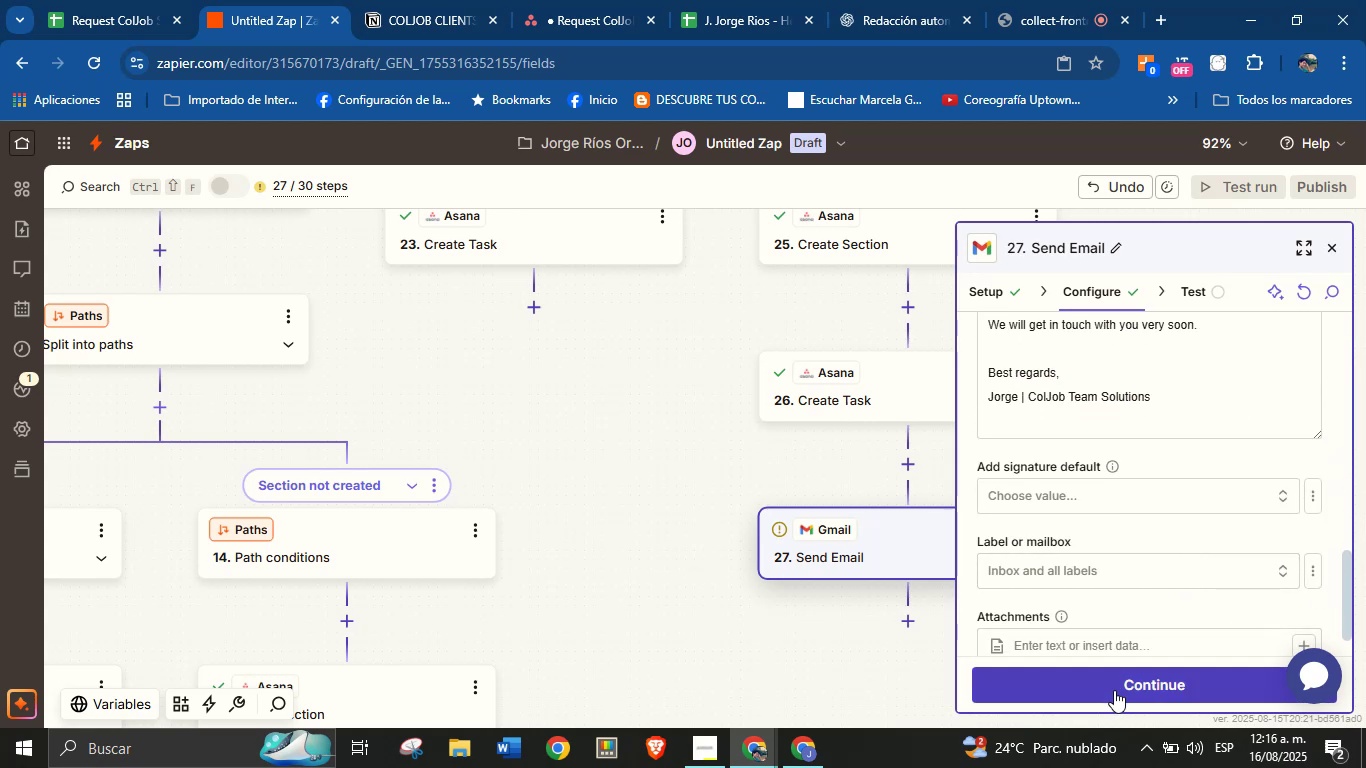 
left_click([1125, 677])
 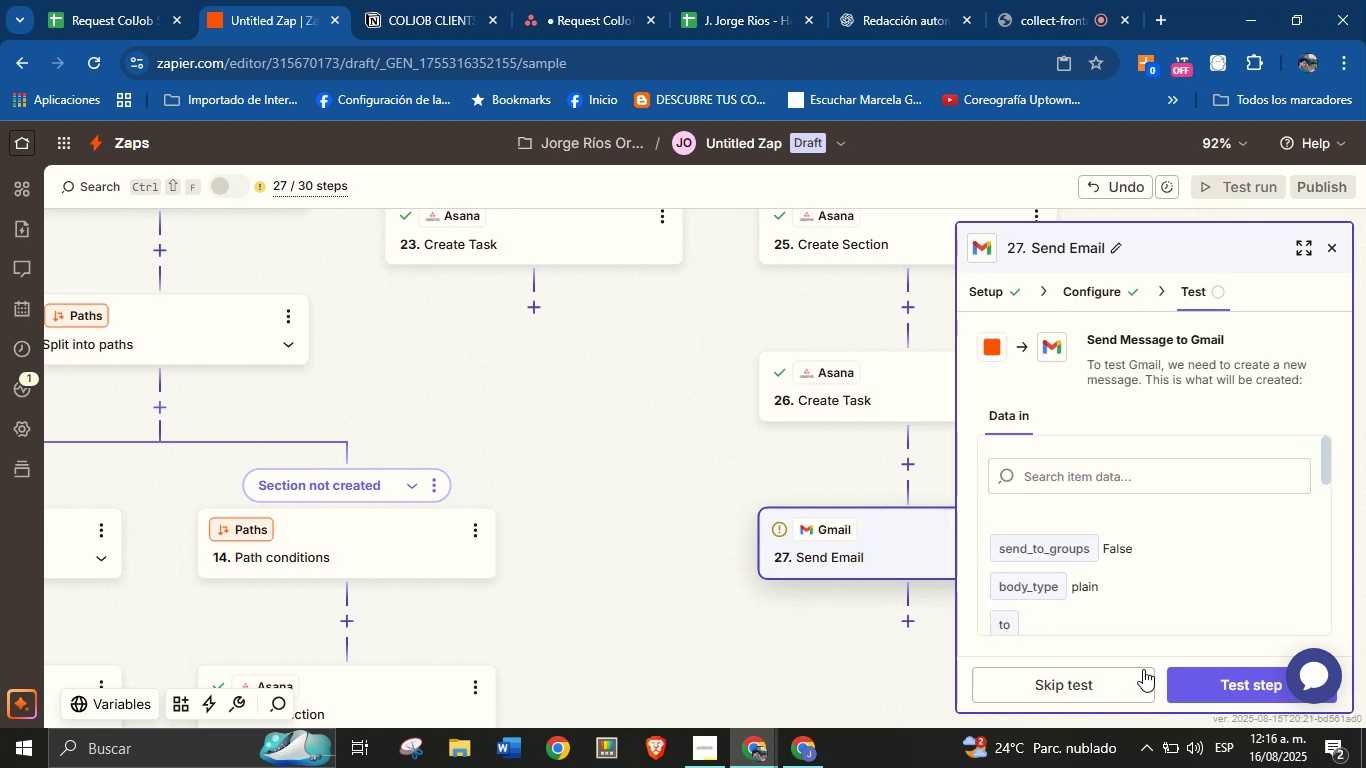 
wait(7.2)
 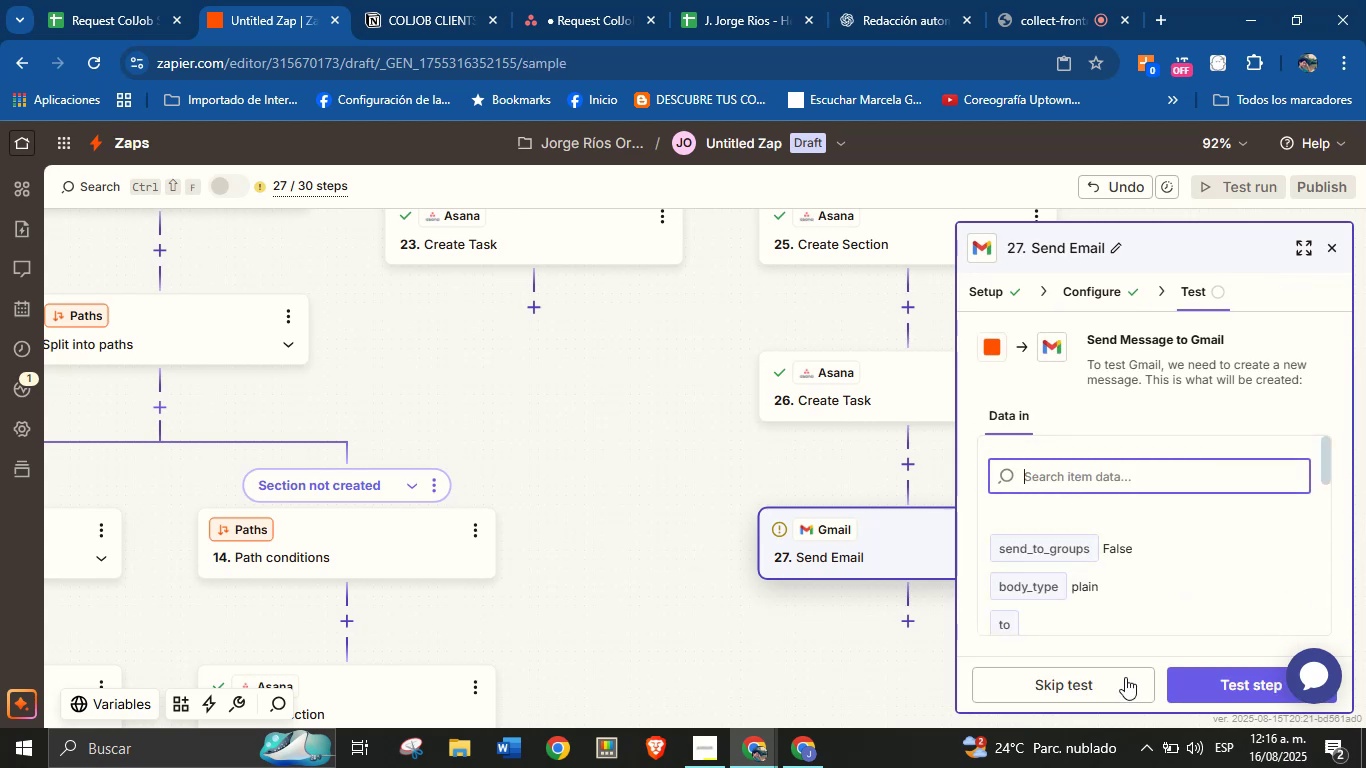 
left_click([1233, 686])
 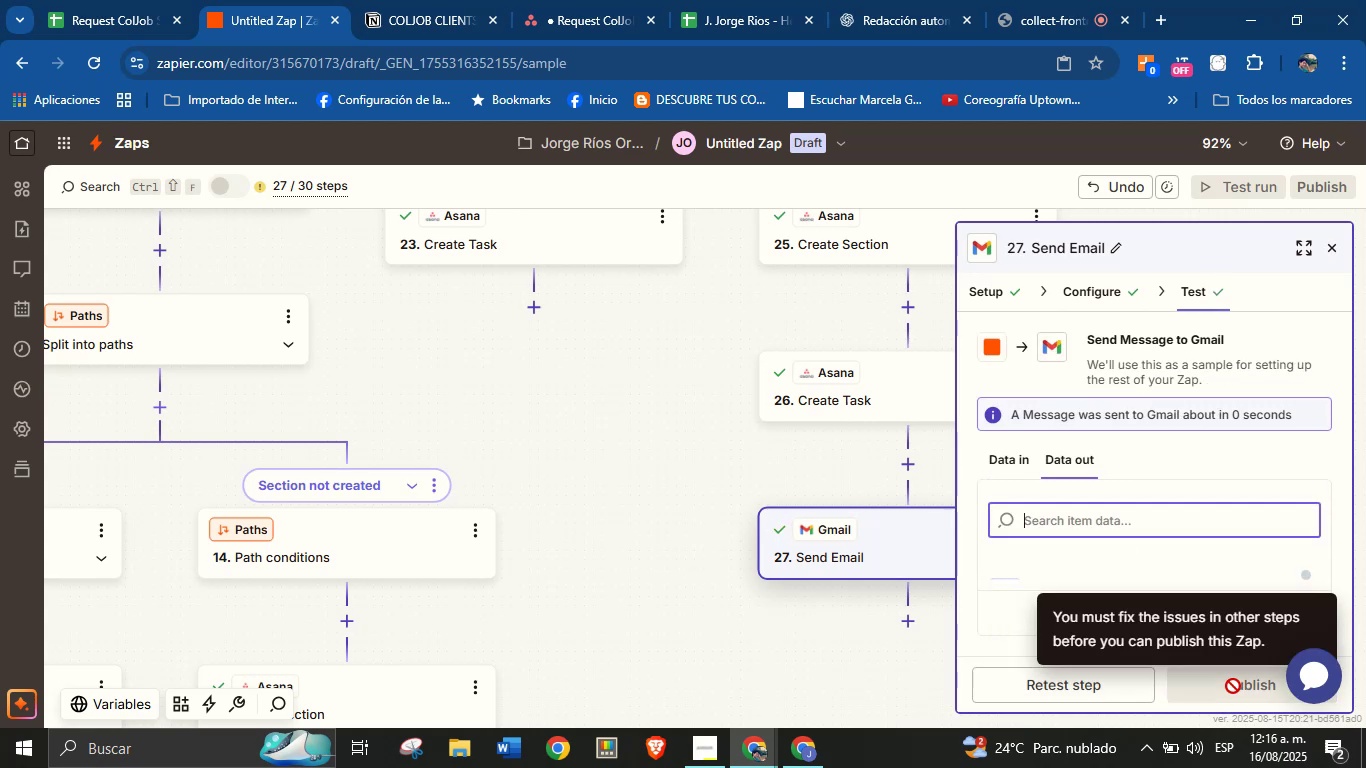 
wait(10.24)
 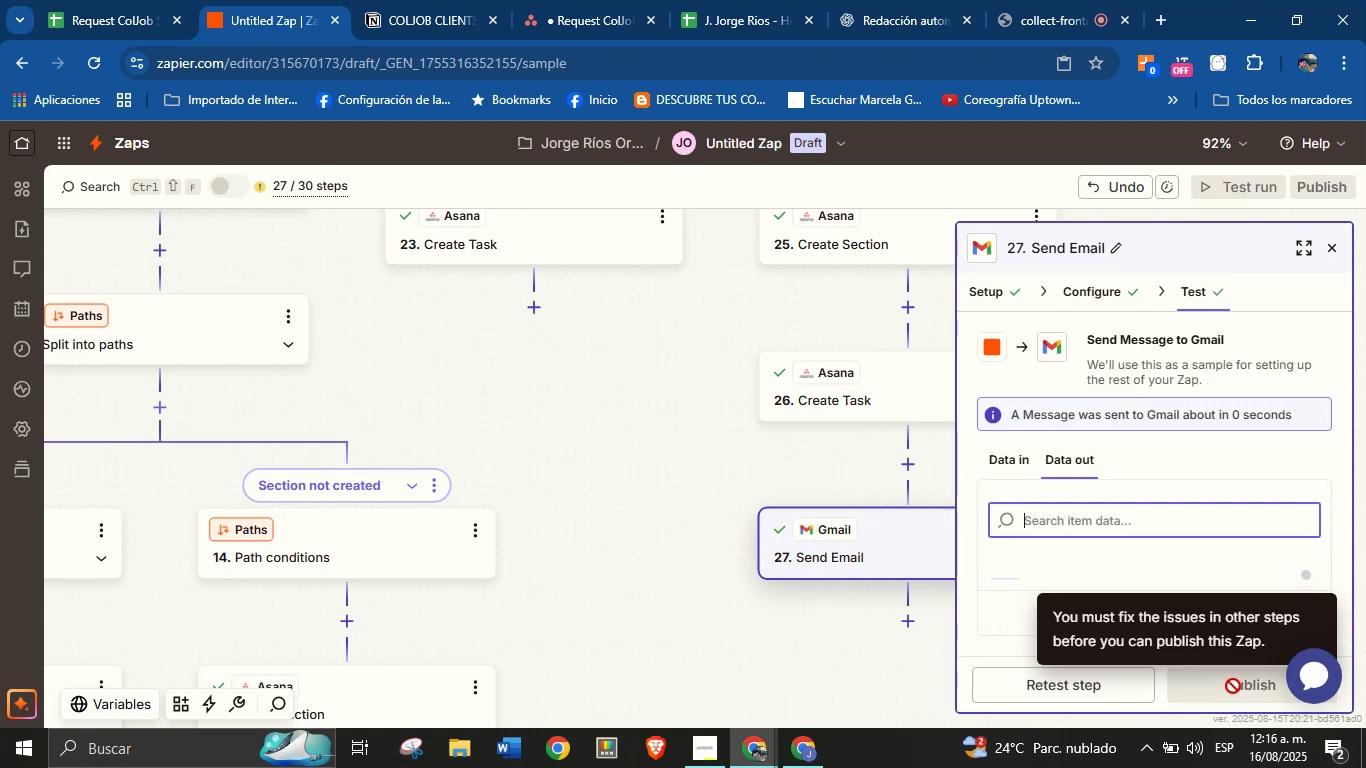 
left_click_drag(start_coordinate=[834, 671], to_coordinate=[799, 604])
 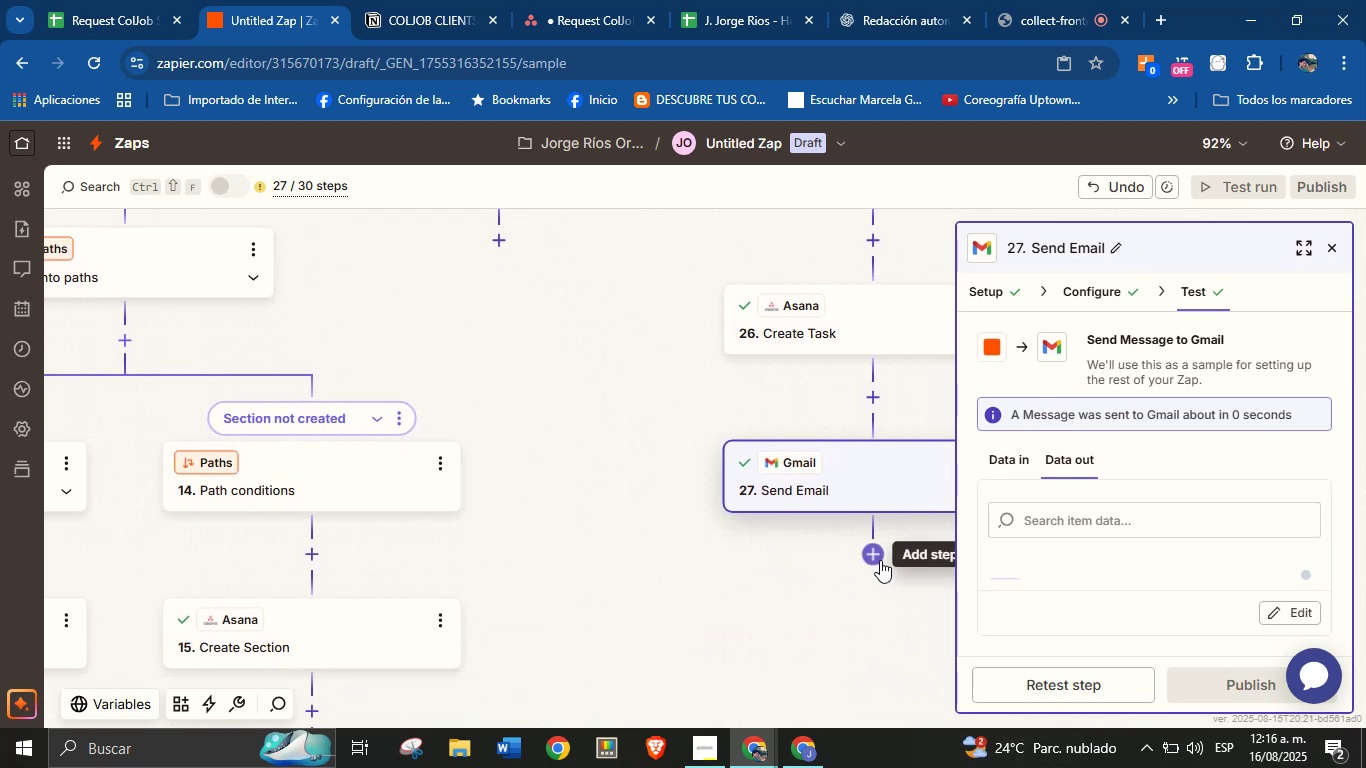 
left_click([878, 555])
 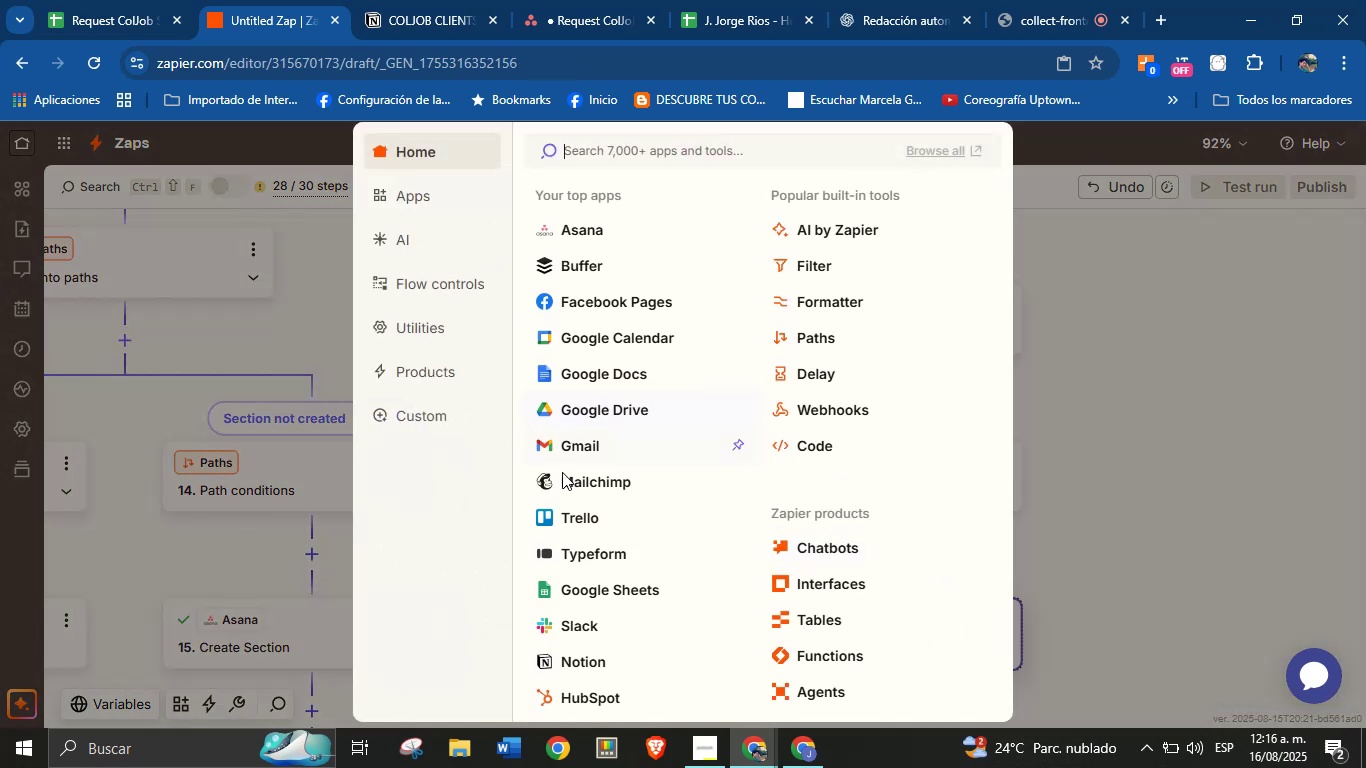 
left_click([588, 618])
 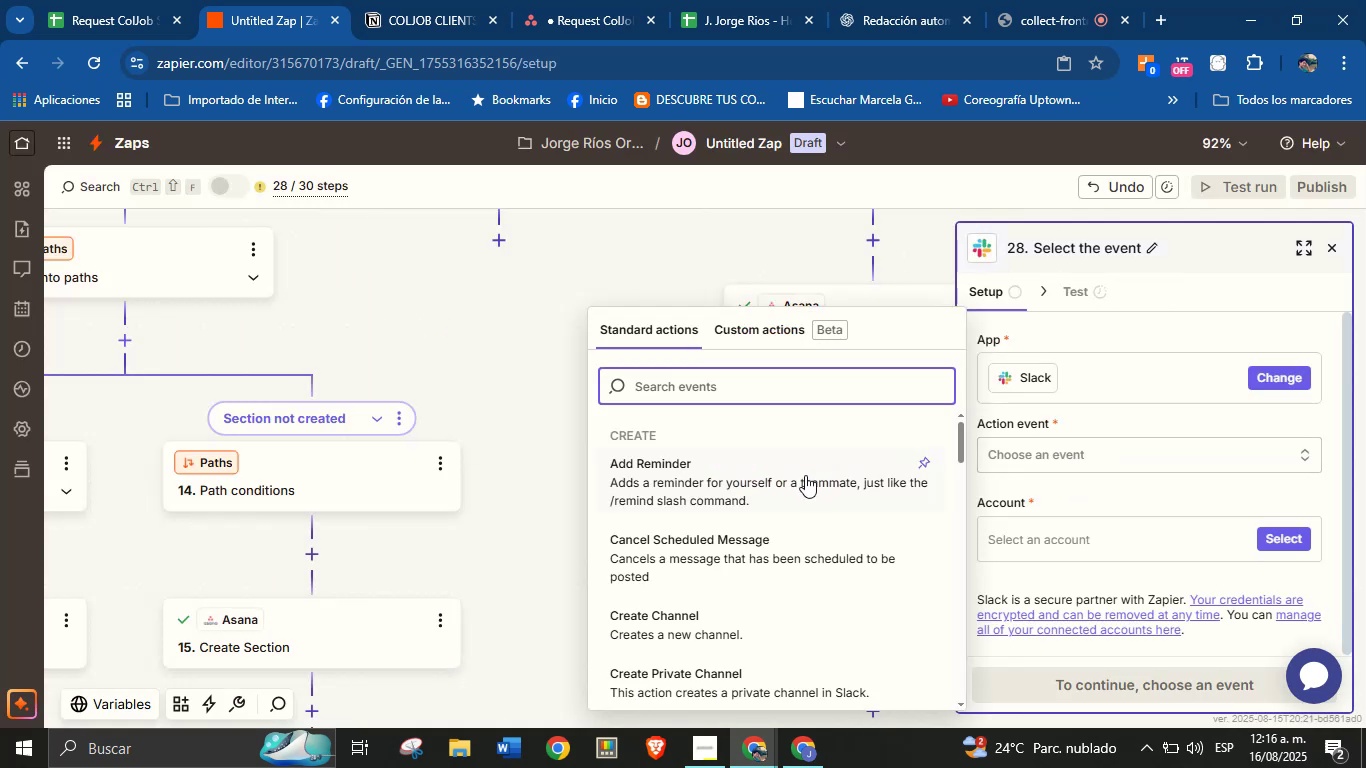 
type(send)
 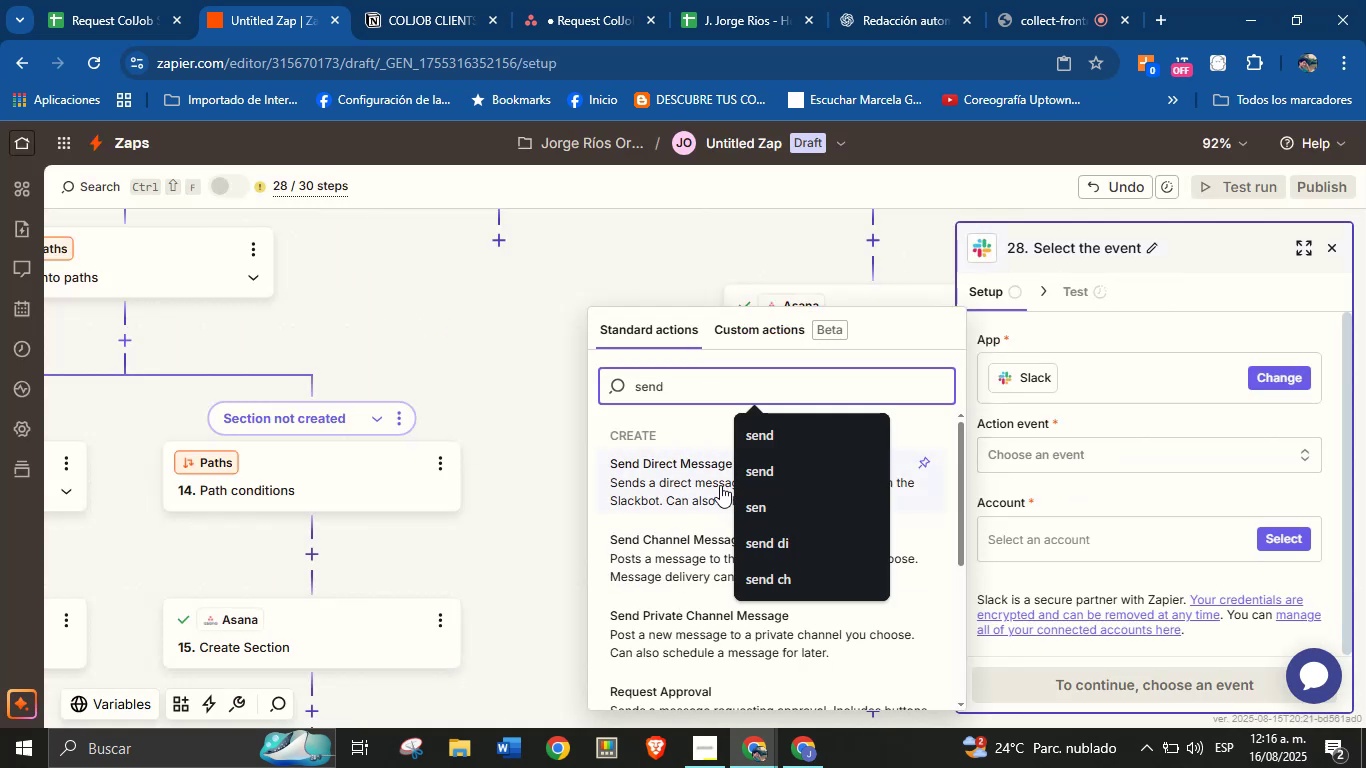 
left_click([686, 562])
 